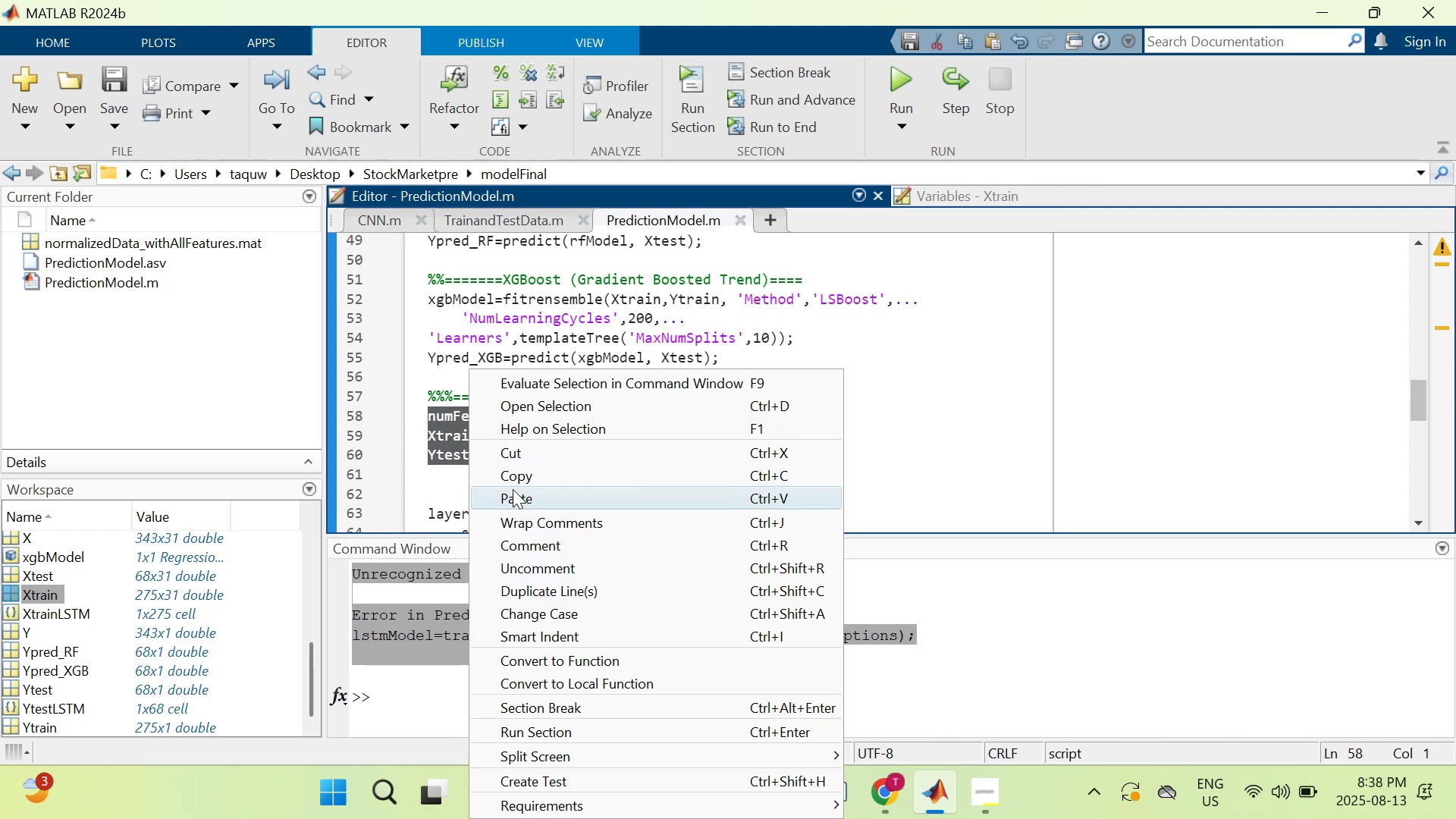 
left_click([514, 497])
 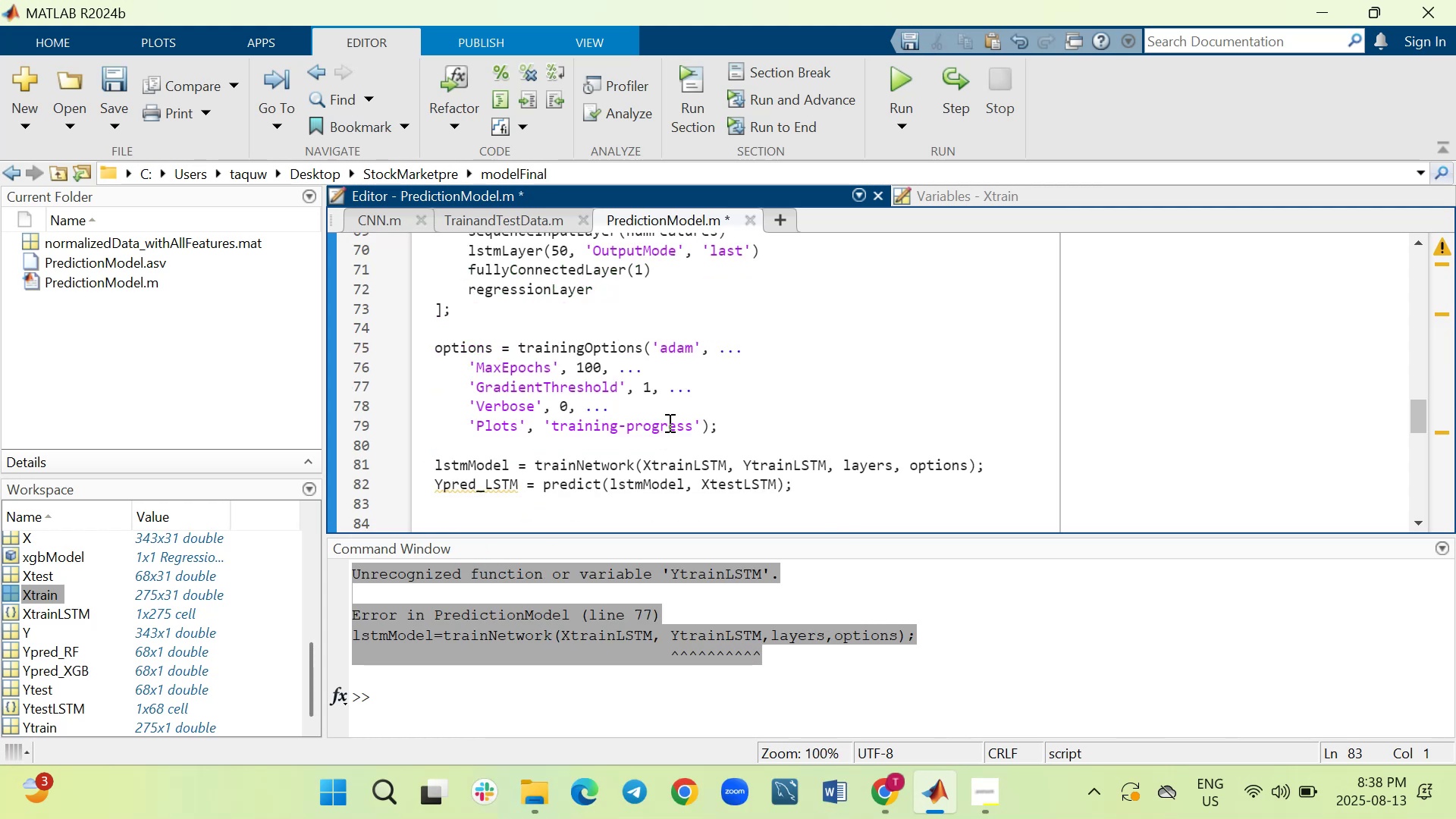 
scroll: coordinate [668, 422], scroll_direction: up, amount: 2.0
 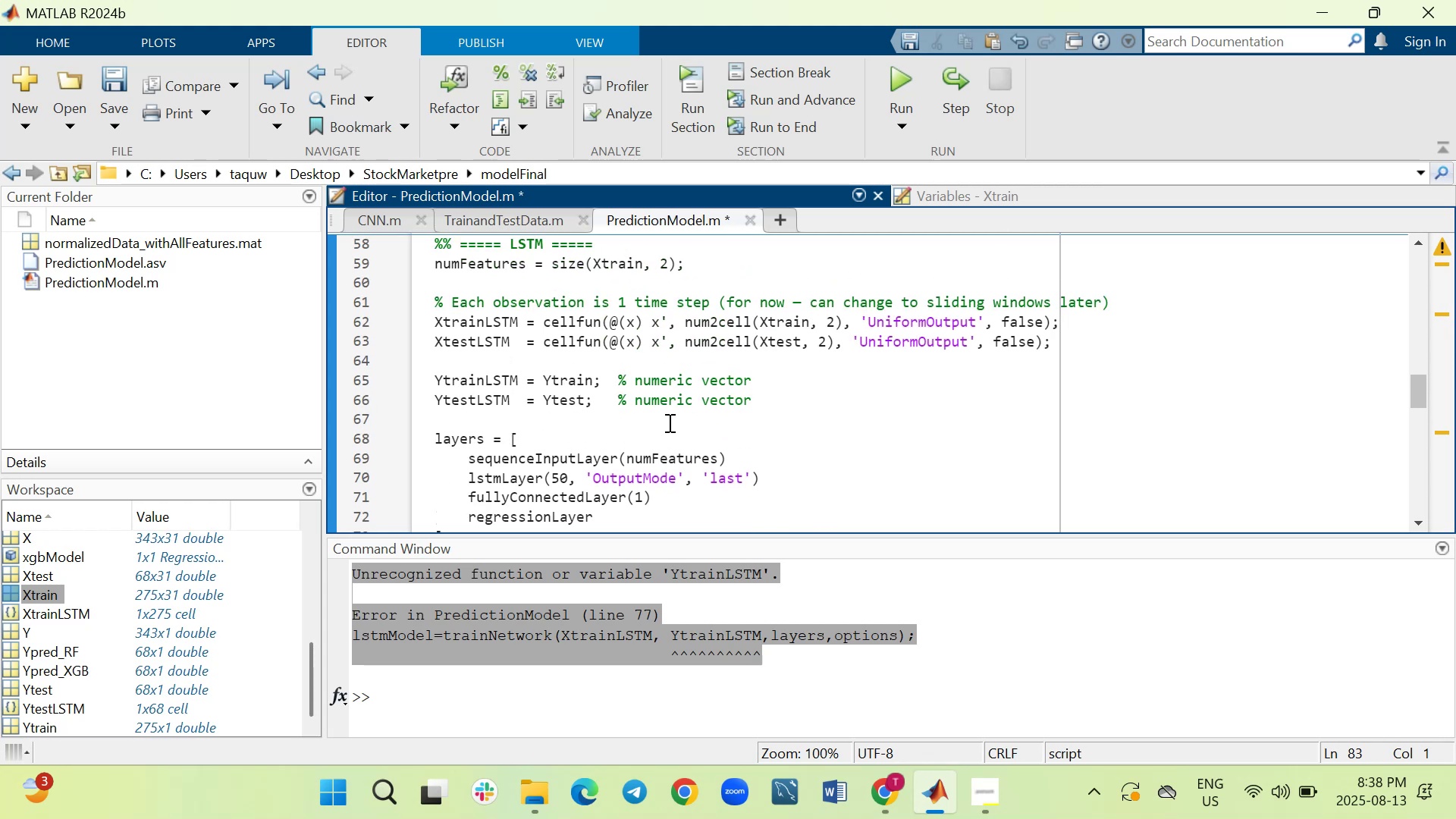 
scroll: coordinate [668, 422], scroll_direction: down, amount: 1.0
 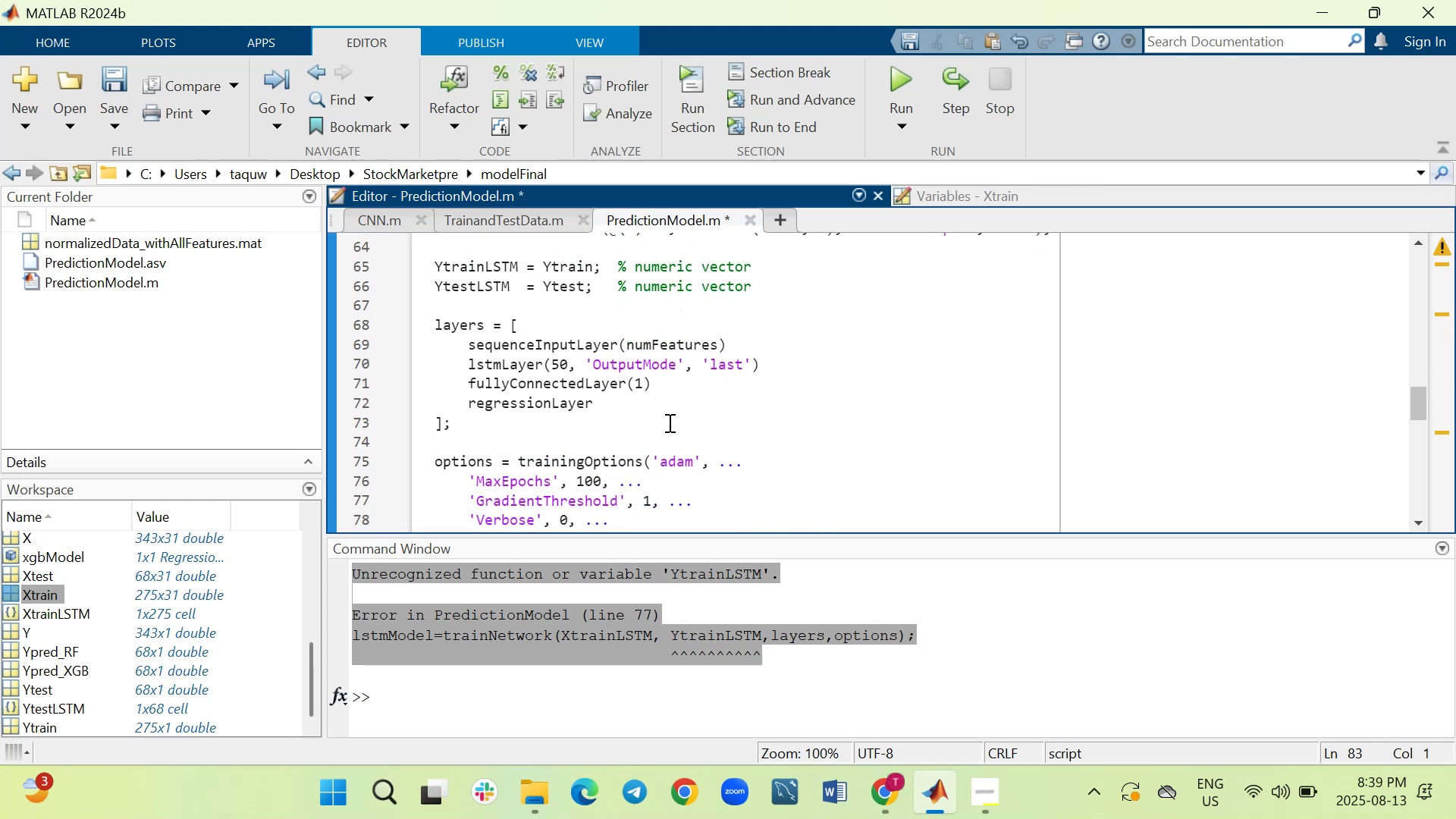 
scroll: coordinate [668, 422], scroll_direction: up, amount: 2.0
 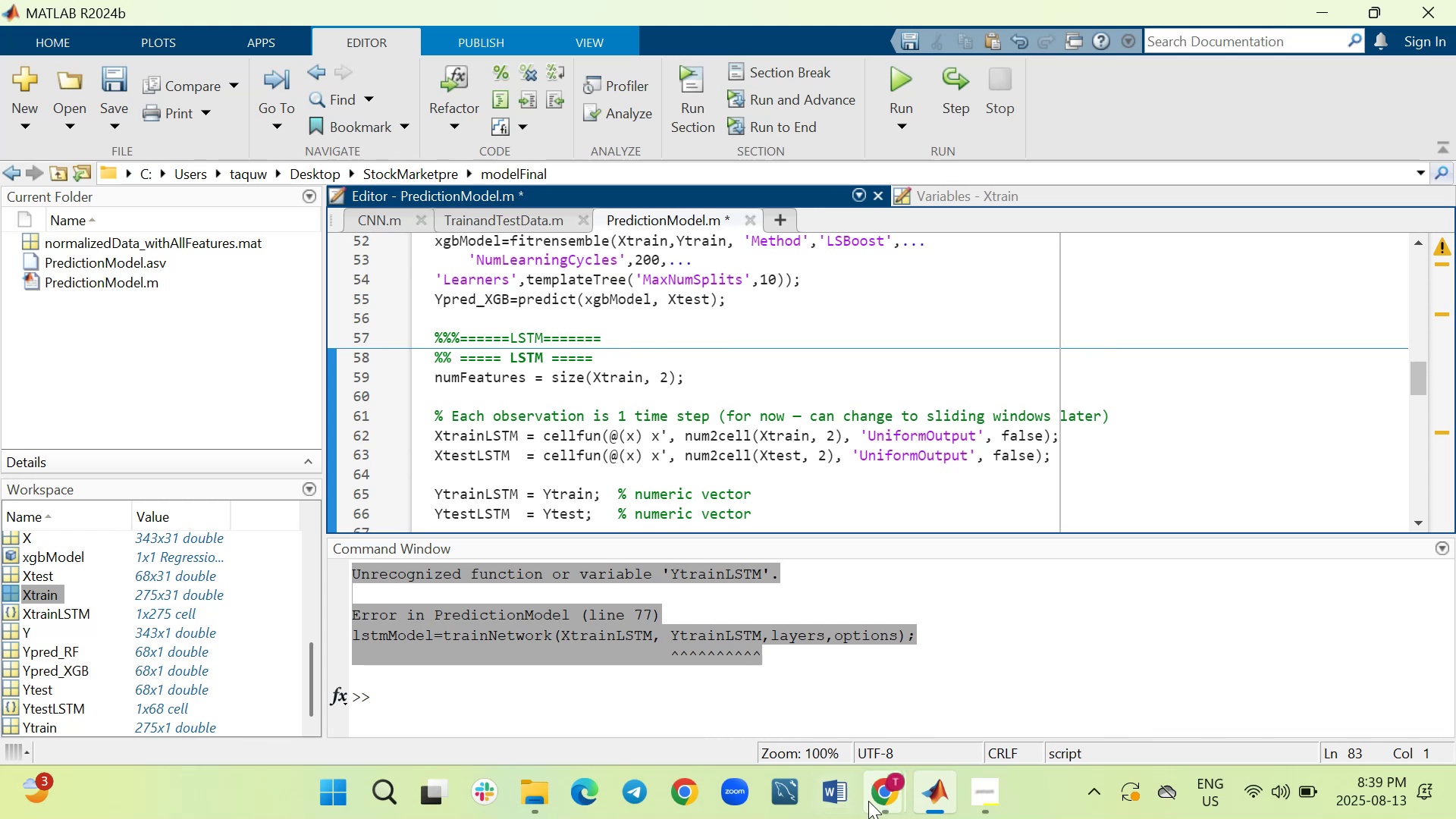 
wait(5.24)
 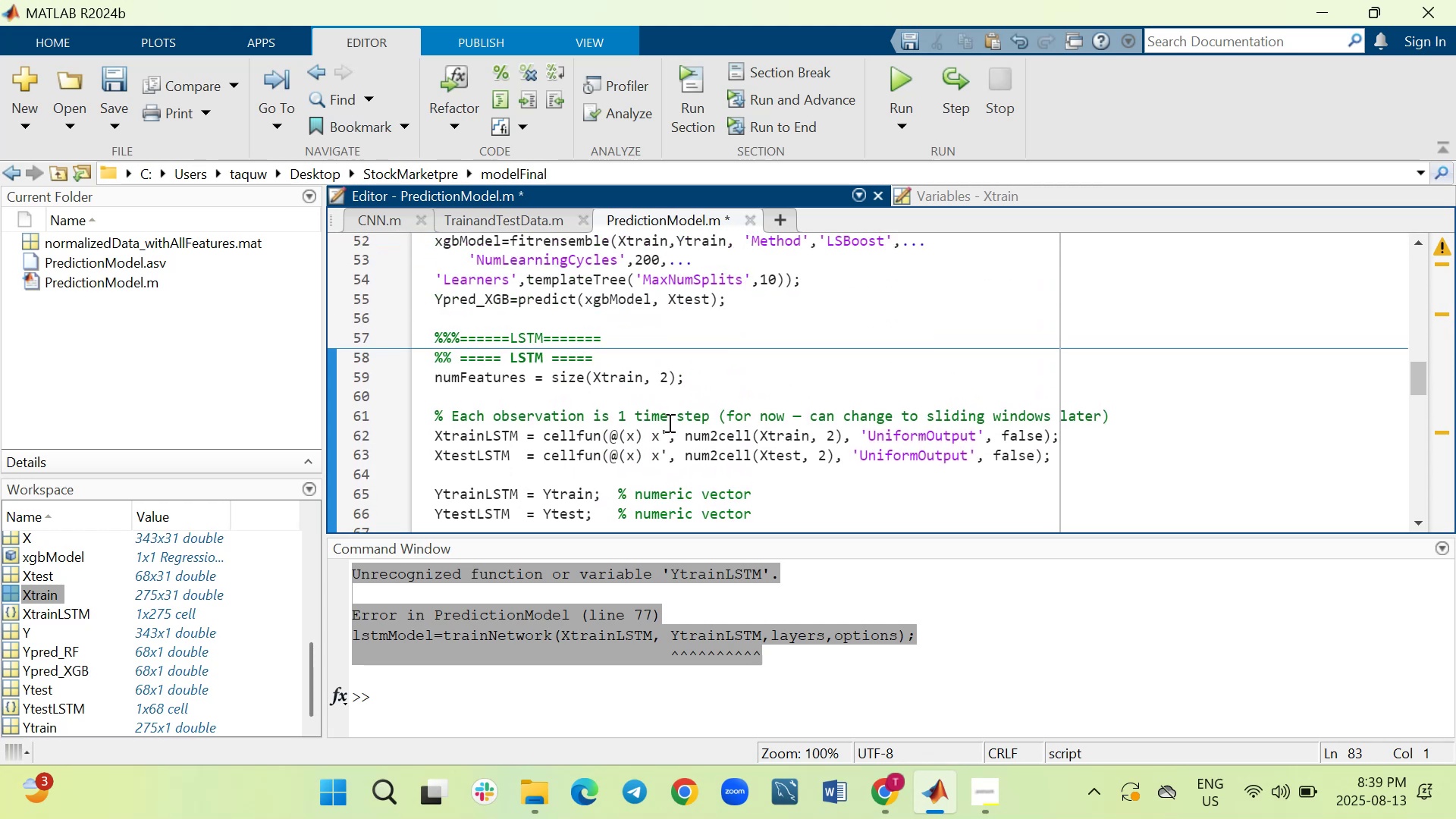 
left_click([822, 679])
 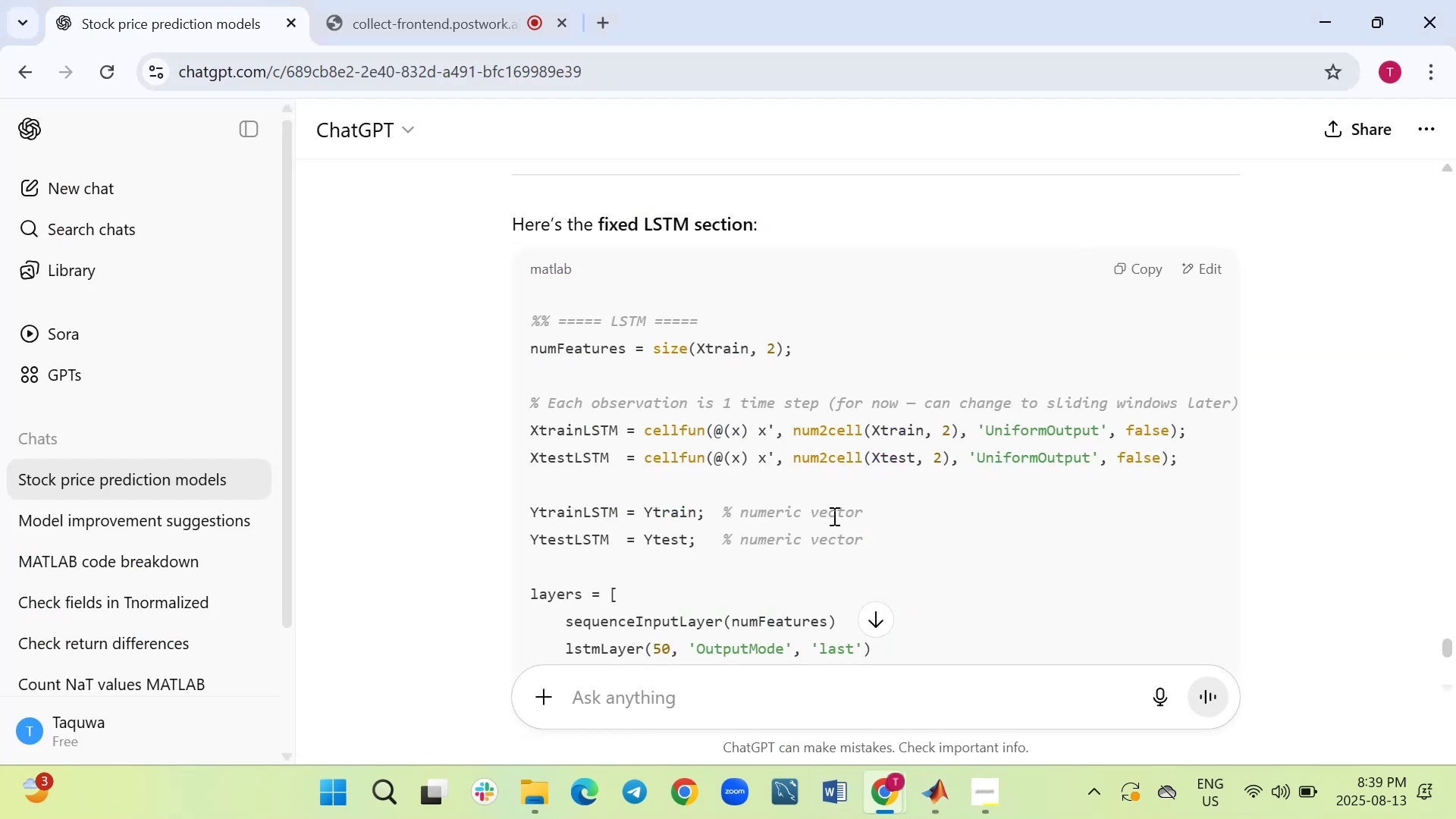 
scroll: coordinate [833, 516], scroll_direction: down, amount: 1.0
 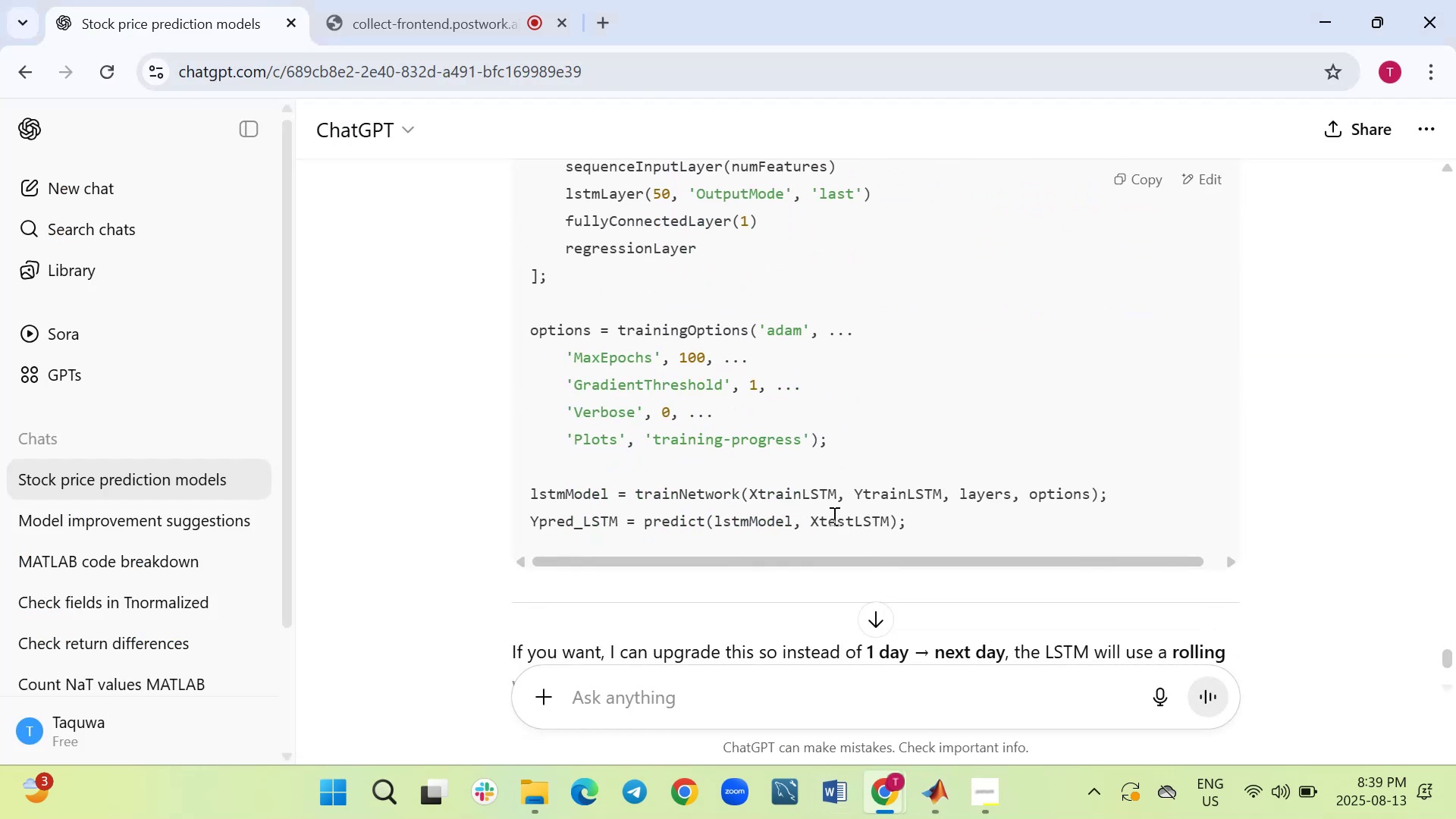 
scroll: coordinate [833, 516], scroll_direction: up, amount: 4.0
 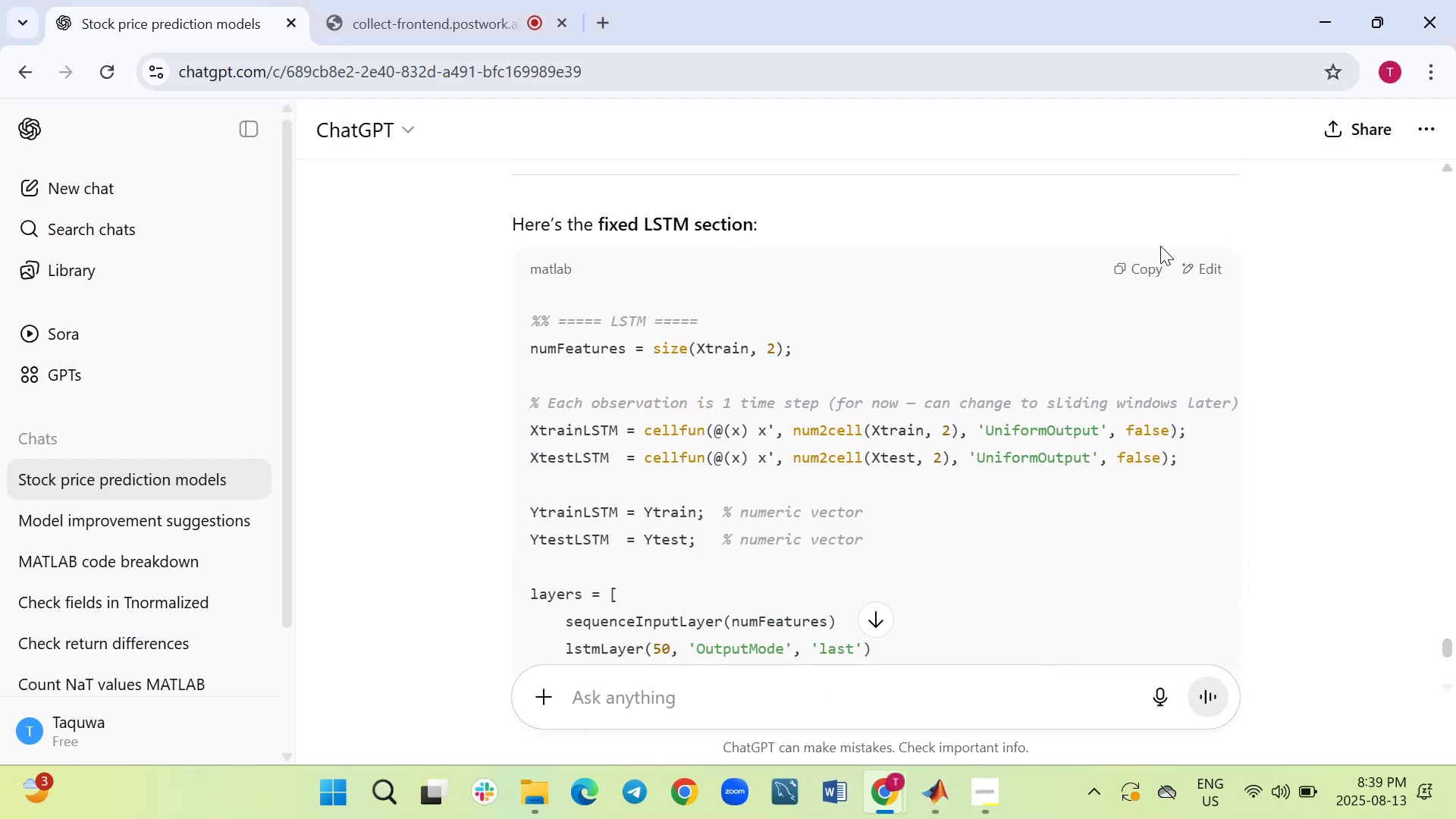 
left_click([1146, 268])
 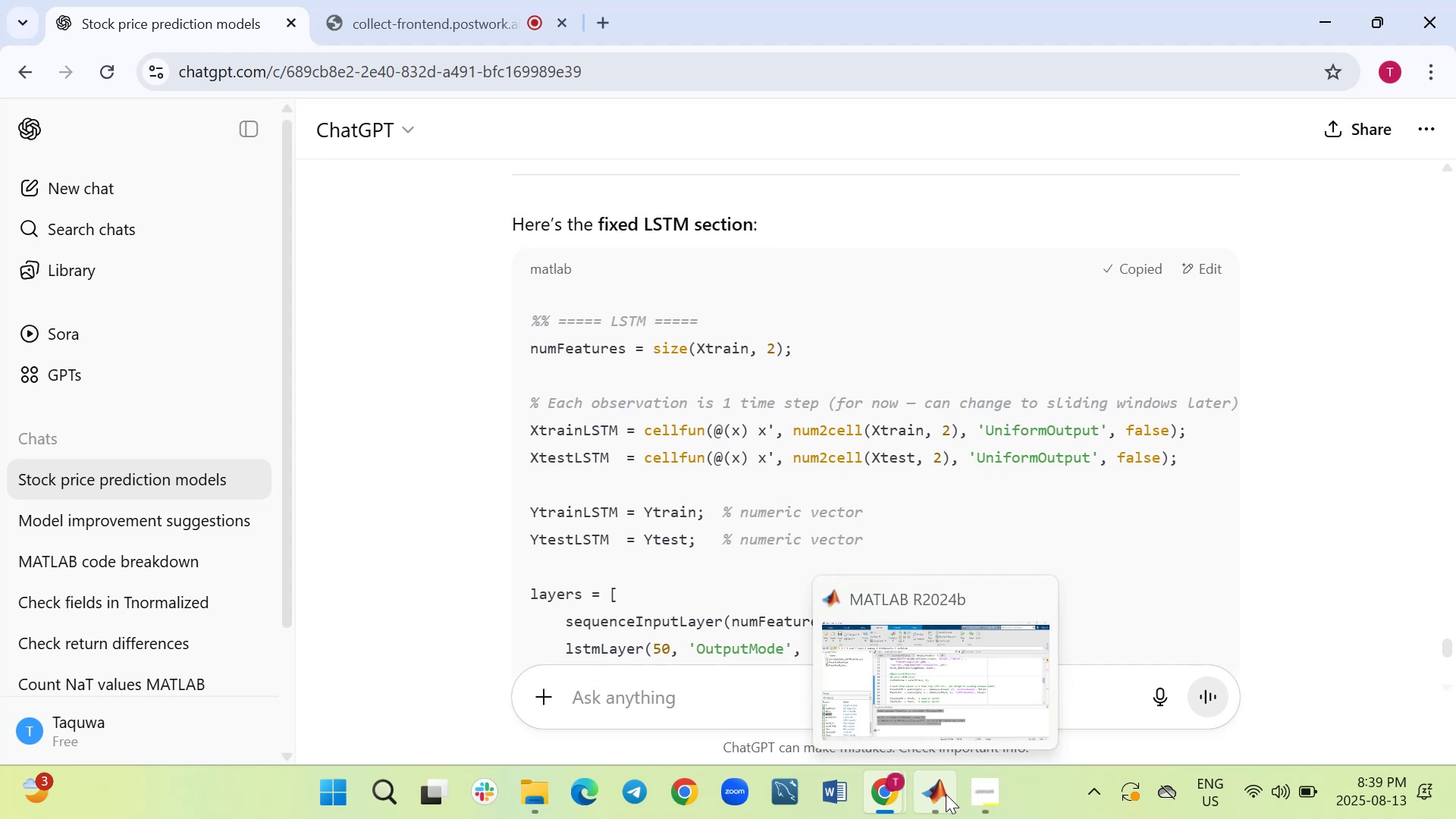 
left_click([949, 682])
 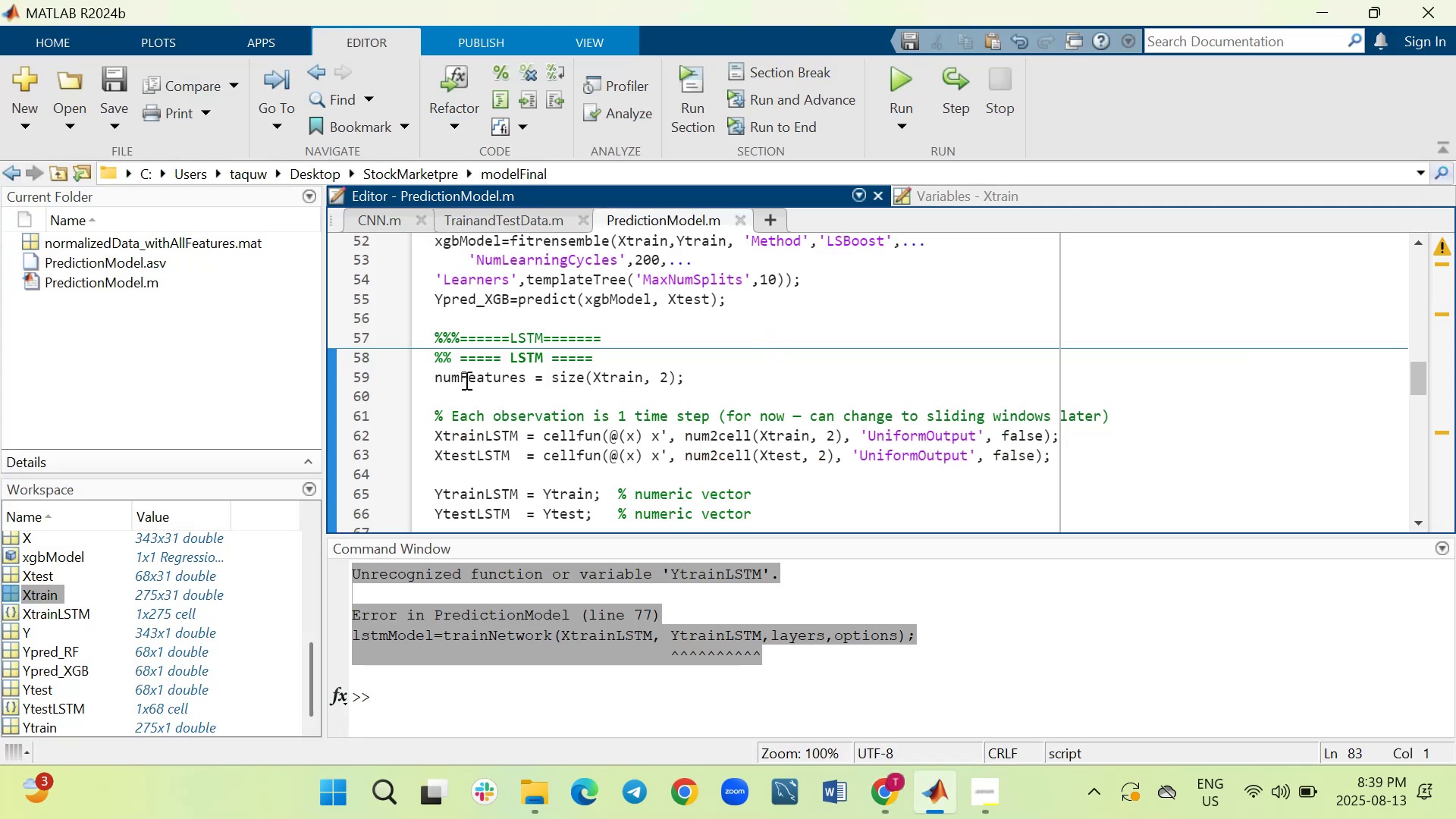 
scroll: coordinate [494, 353], scroll_direction: up, amount: 3.0
 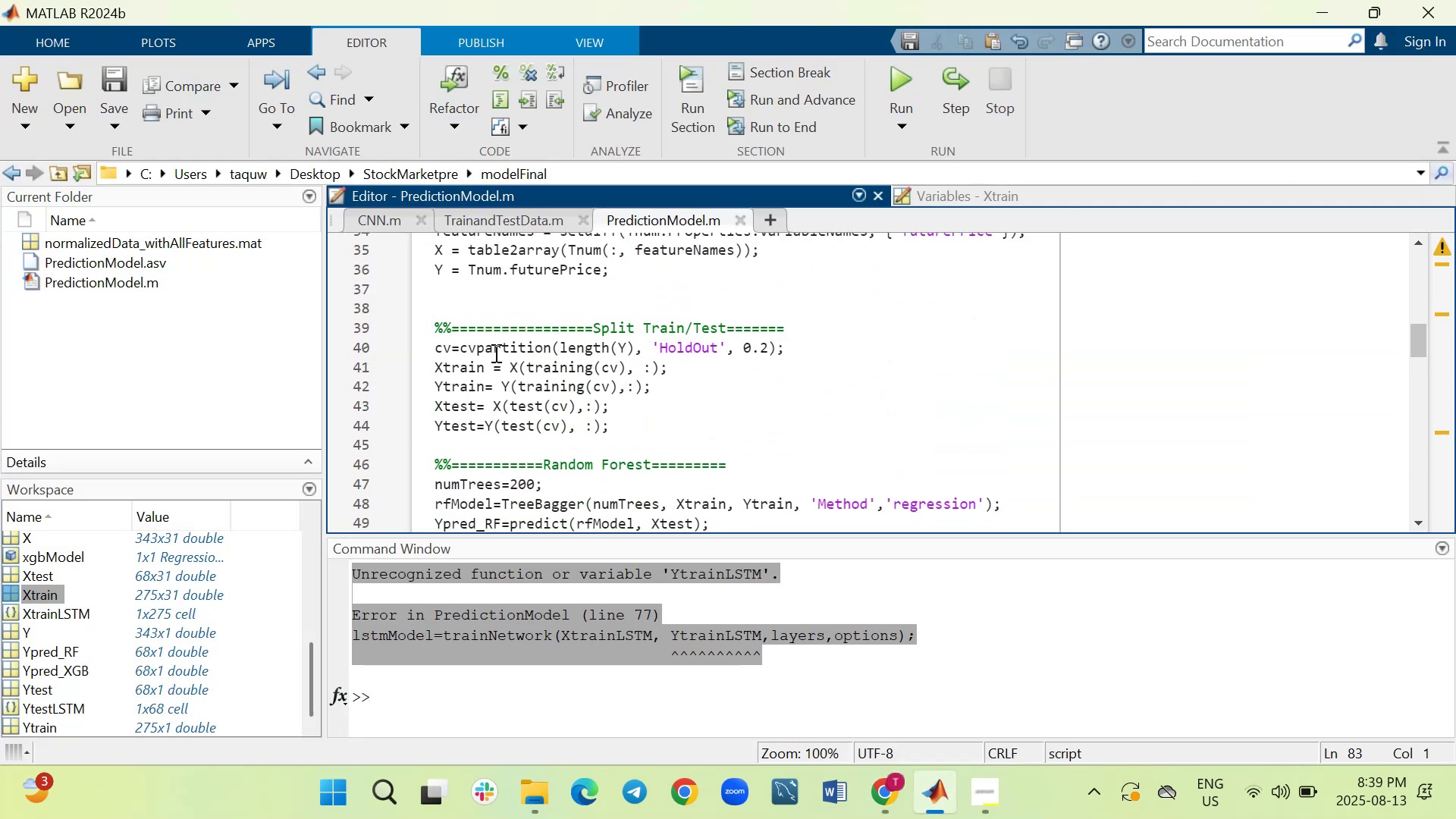 
scroll: coordinate [494, 353], scroll_direction: down, amount: 3.0
 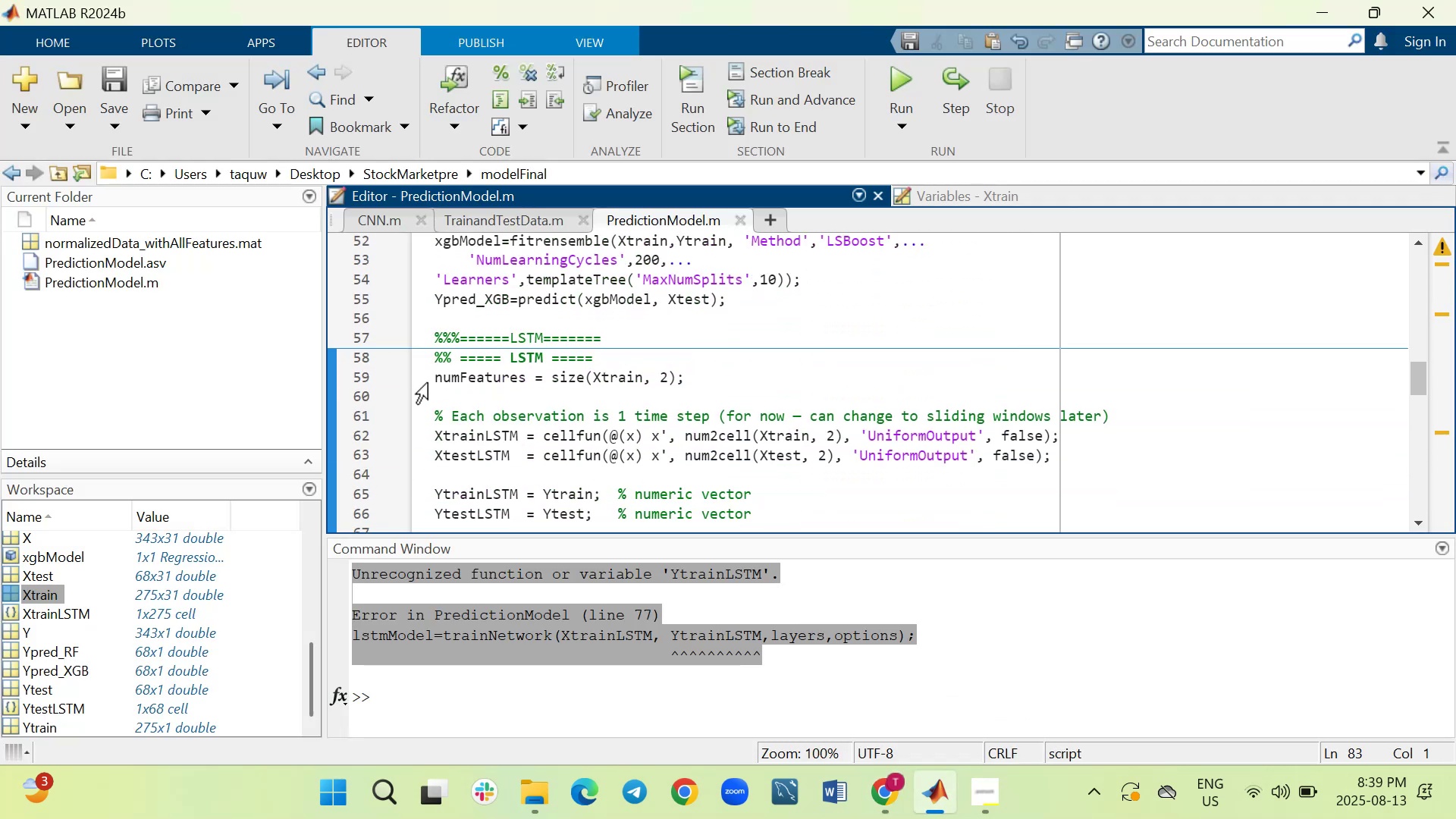 
left_click_drag(start_coordinate=[433, 371], to_coordinate=[784, 526])
 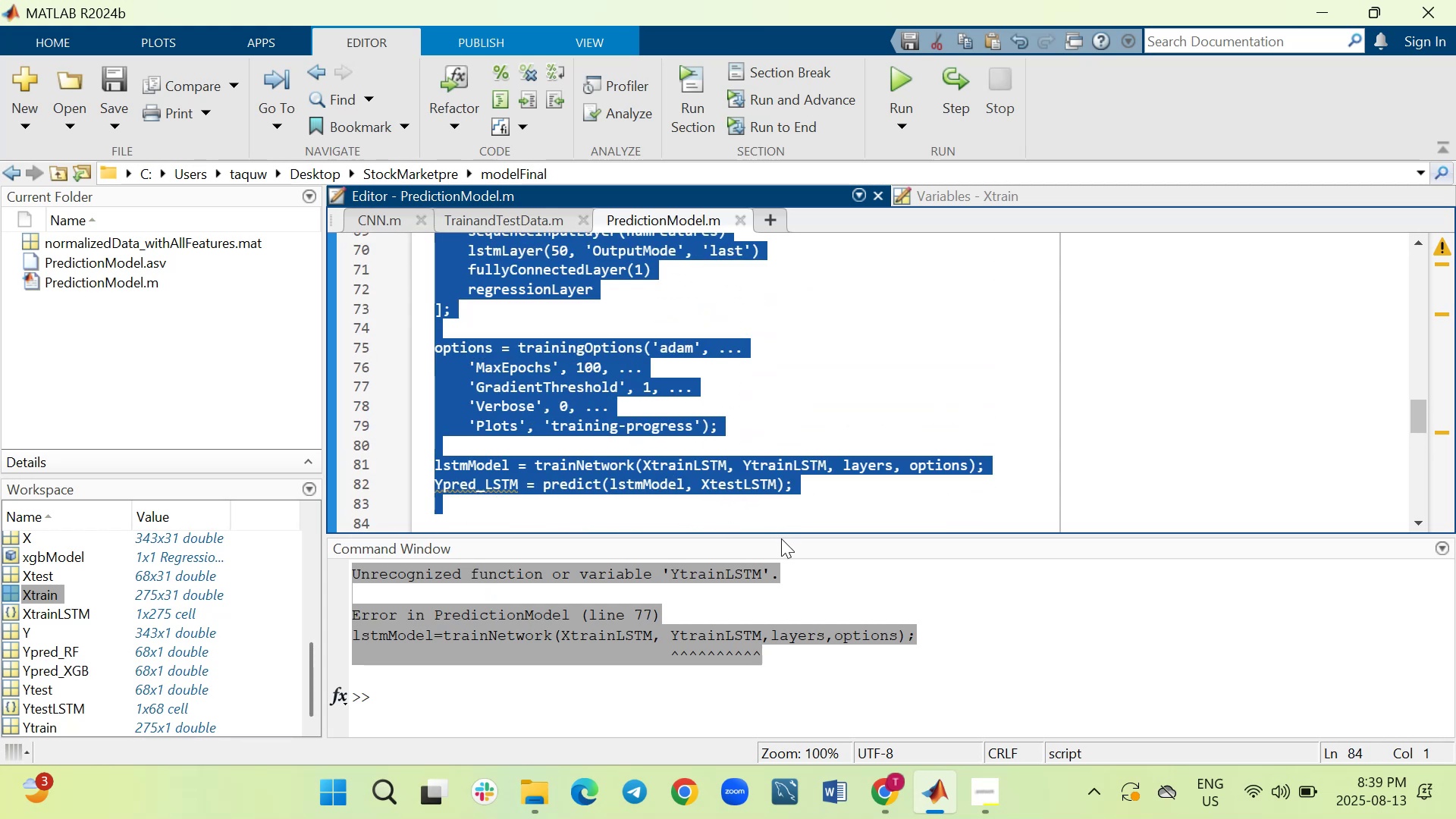 
key(Backspace)
 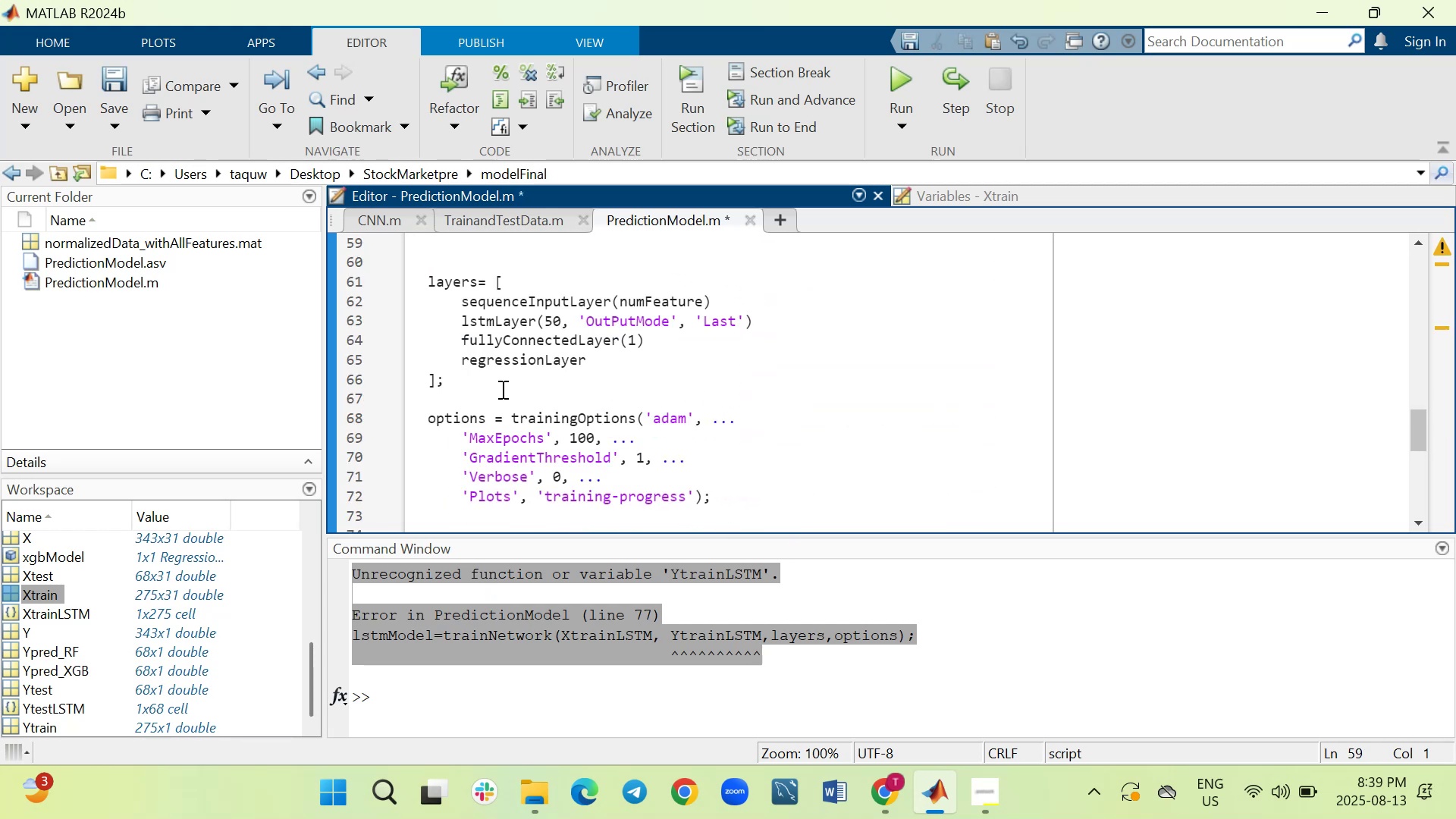 
left_click_drag(start_coordinate=[470, 384], to_coordinate=[422, 342])
 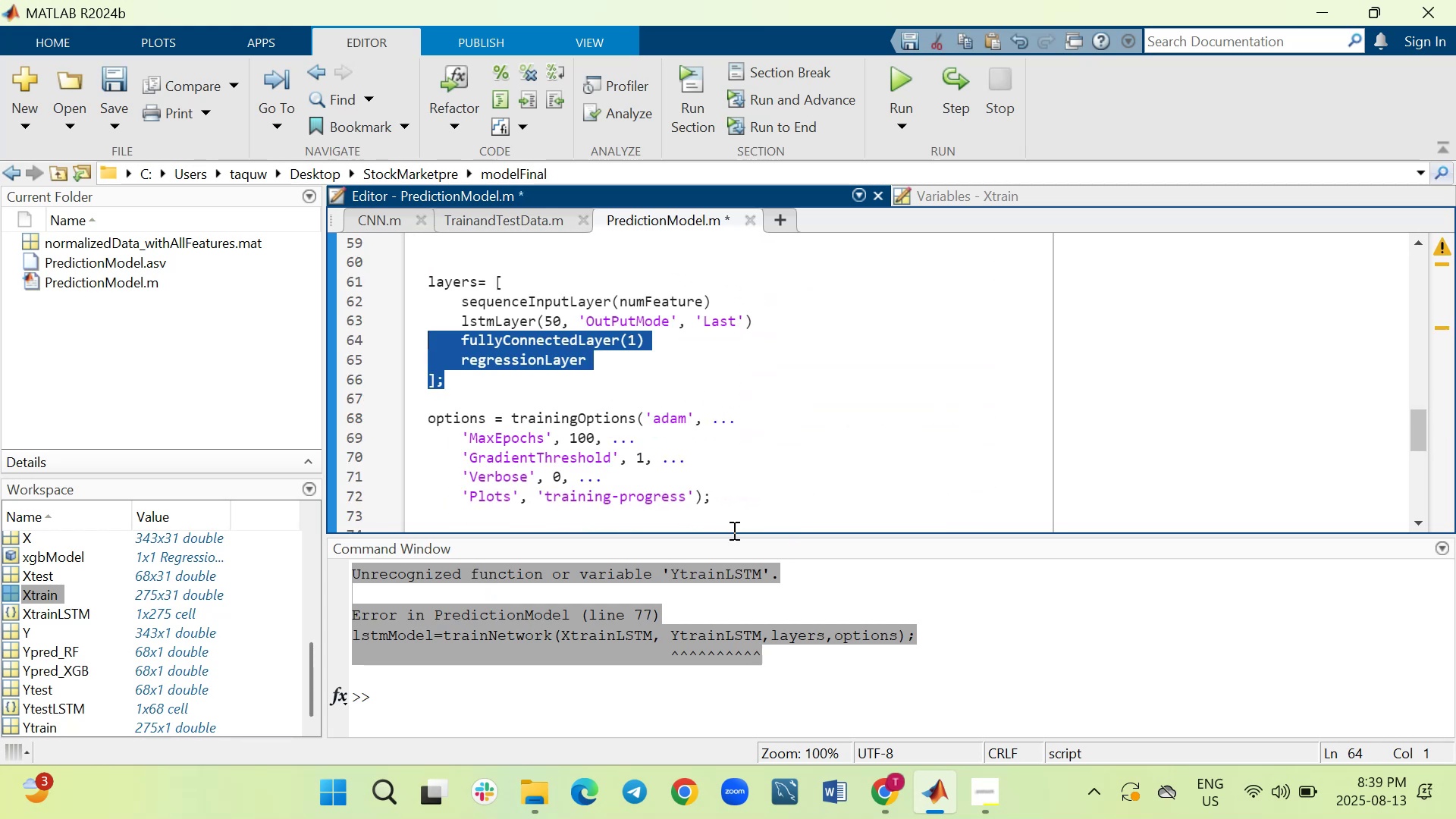 
left_click_drag(start_coordinate=[719, 498], to_coordinate=[435, 261])
 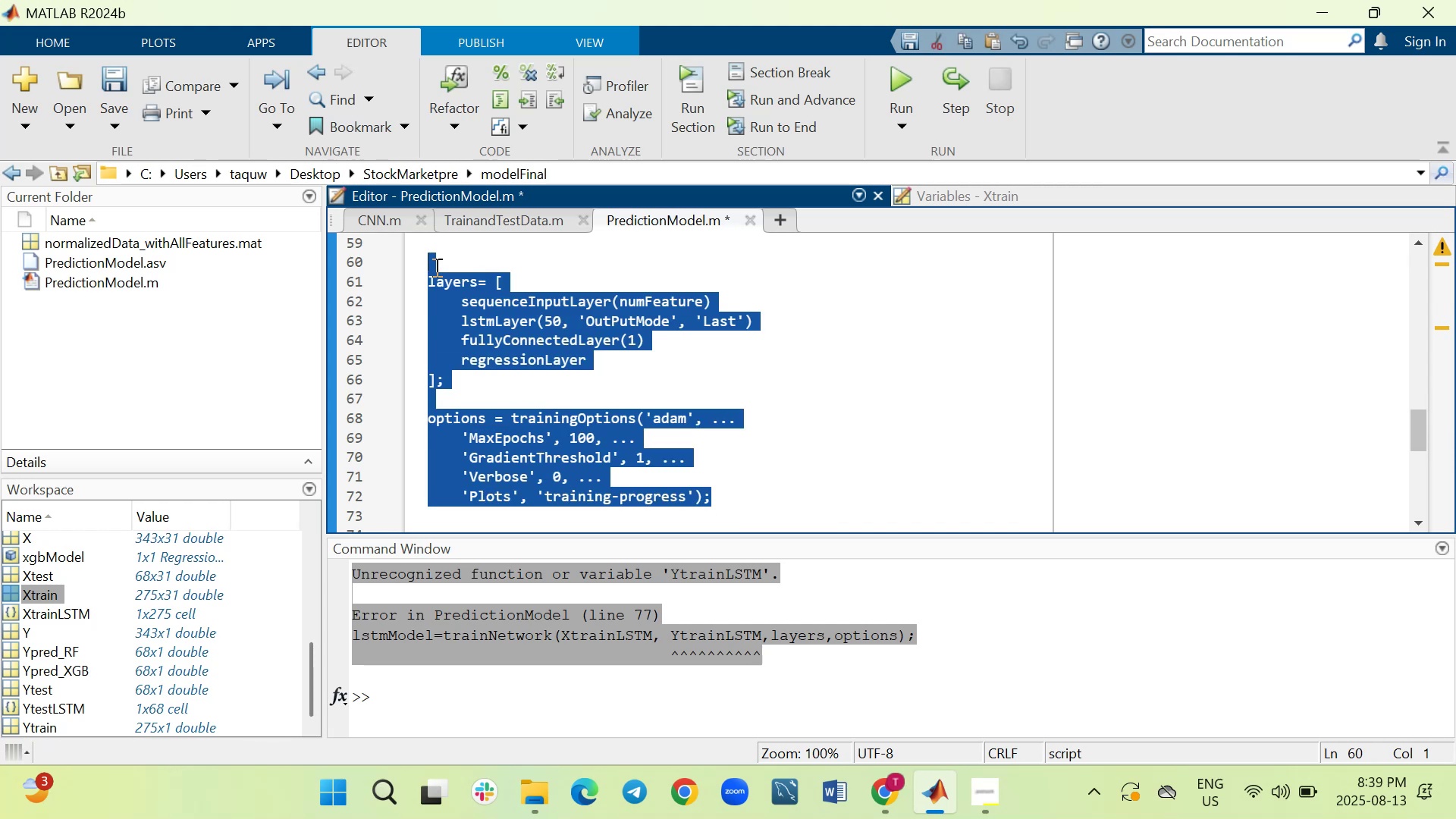 
key(Backspace)
 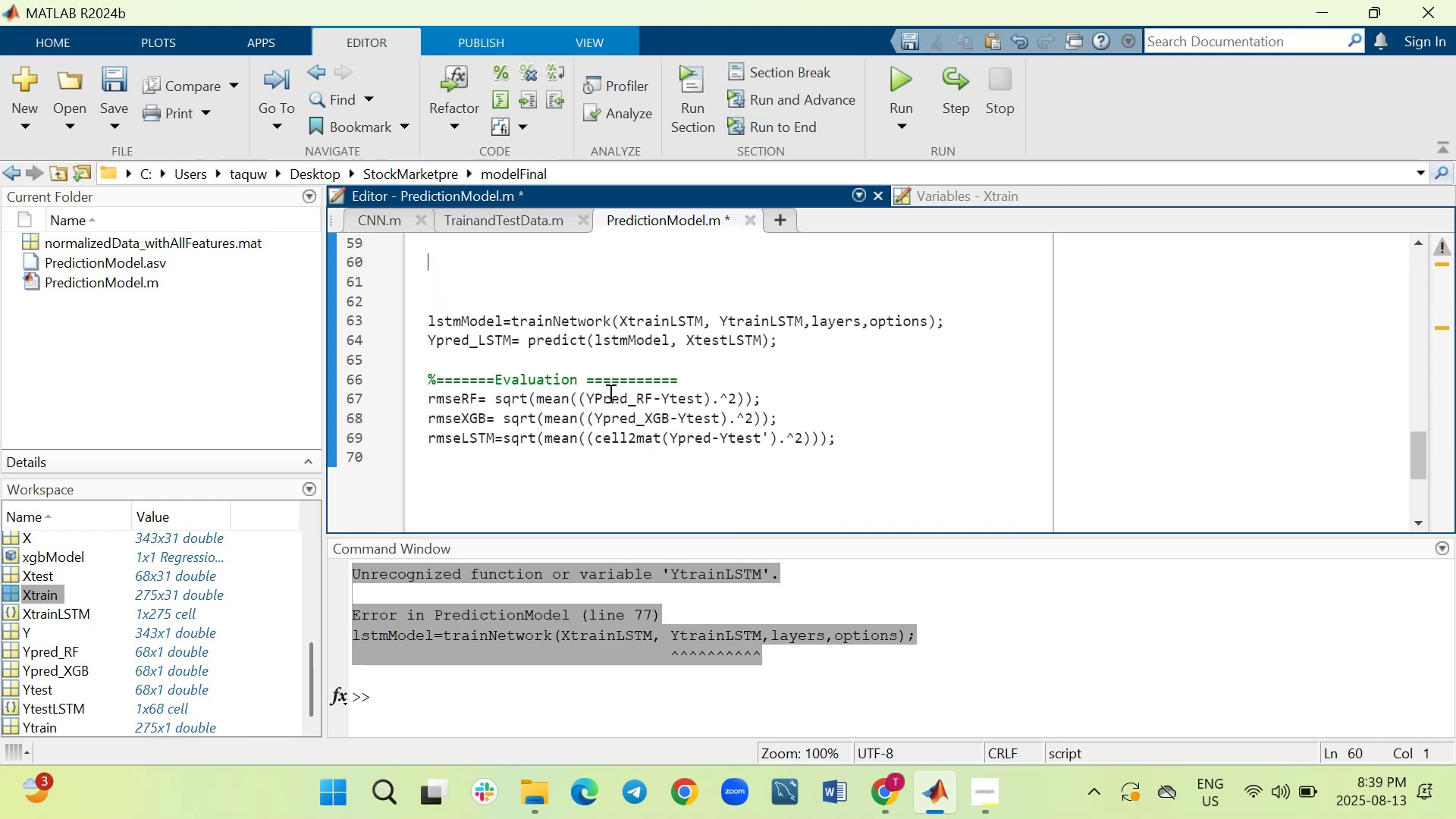 
key(Backspace)
 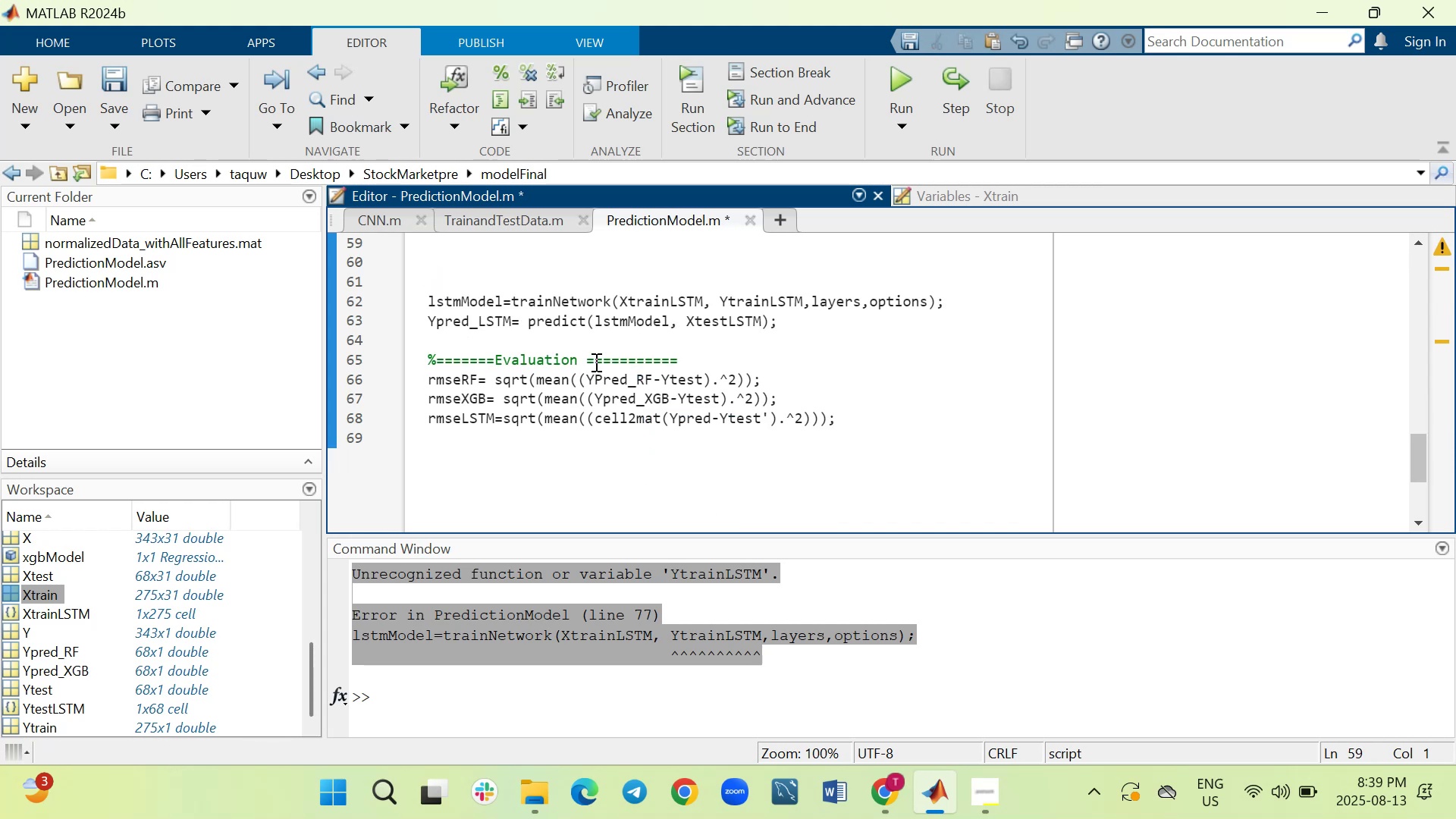 
scroll: coordinate [679, 364], scroll_direction: up, amount: 1.0
 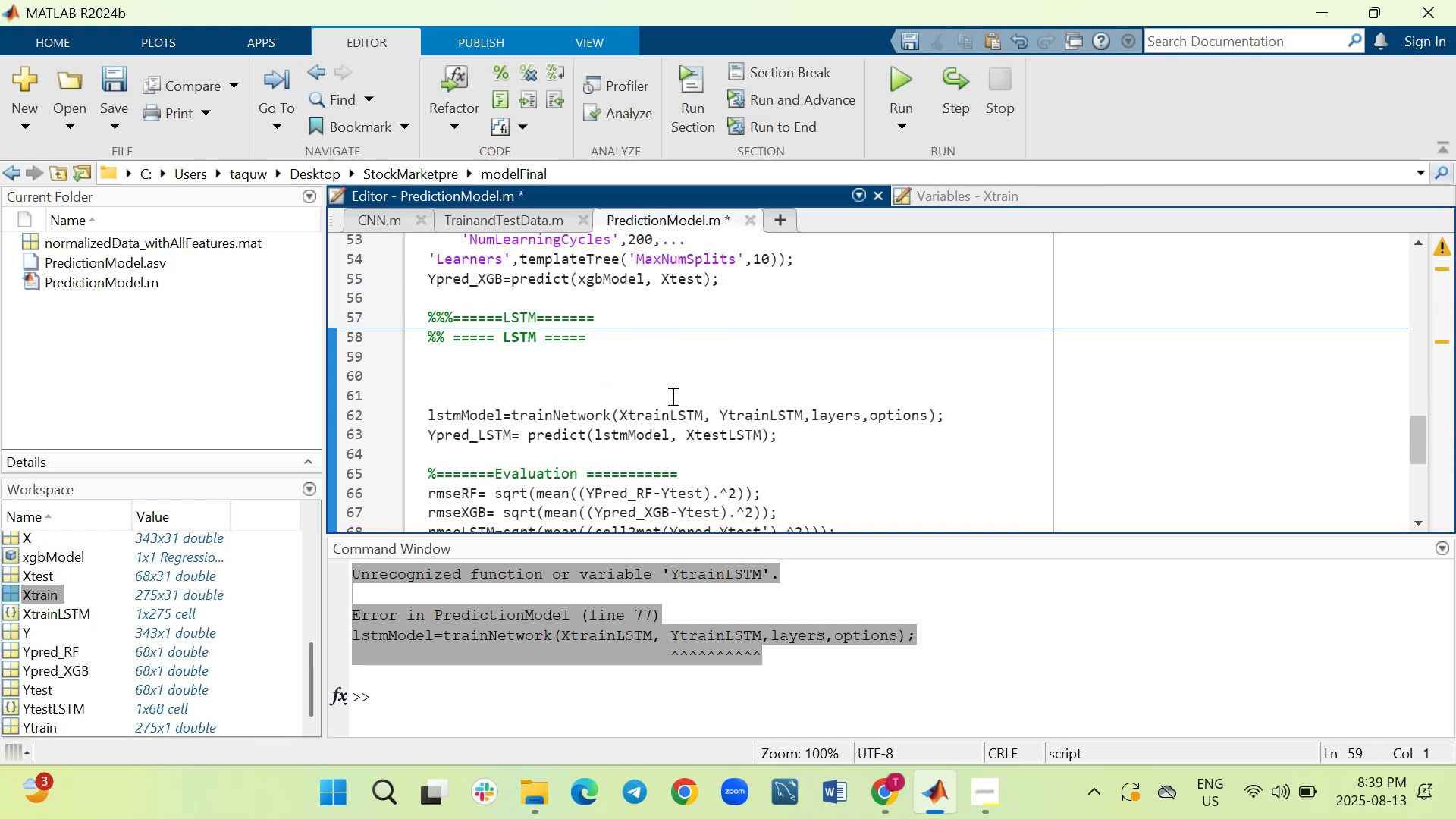 
key(Control+V)
 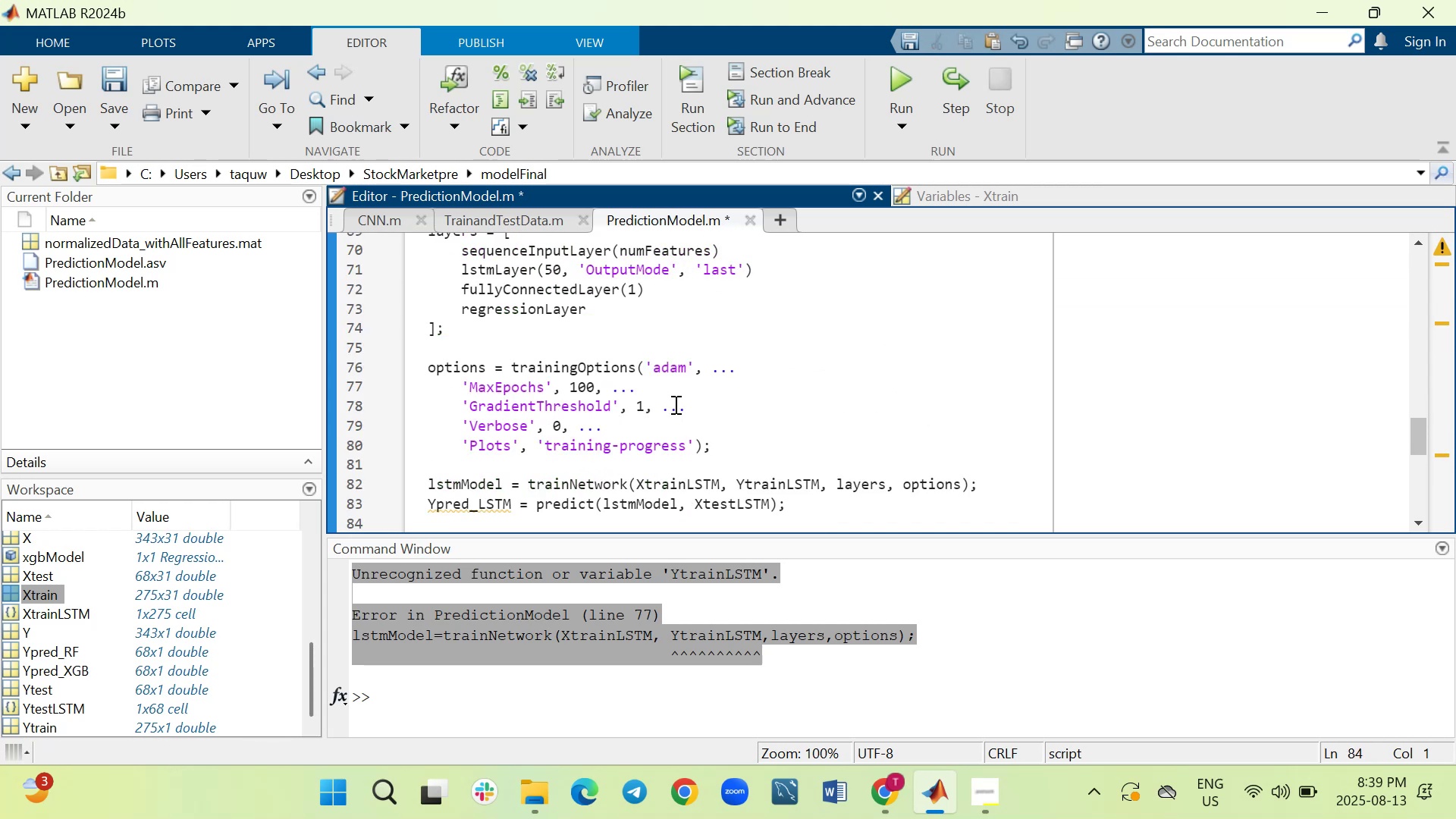 
scroll: coordinate [674, 404], scroll_direction: down, amount: 1.0
 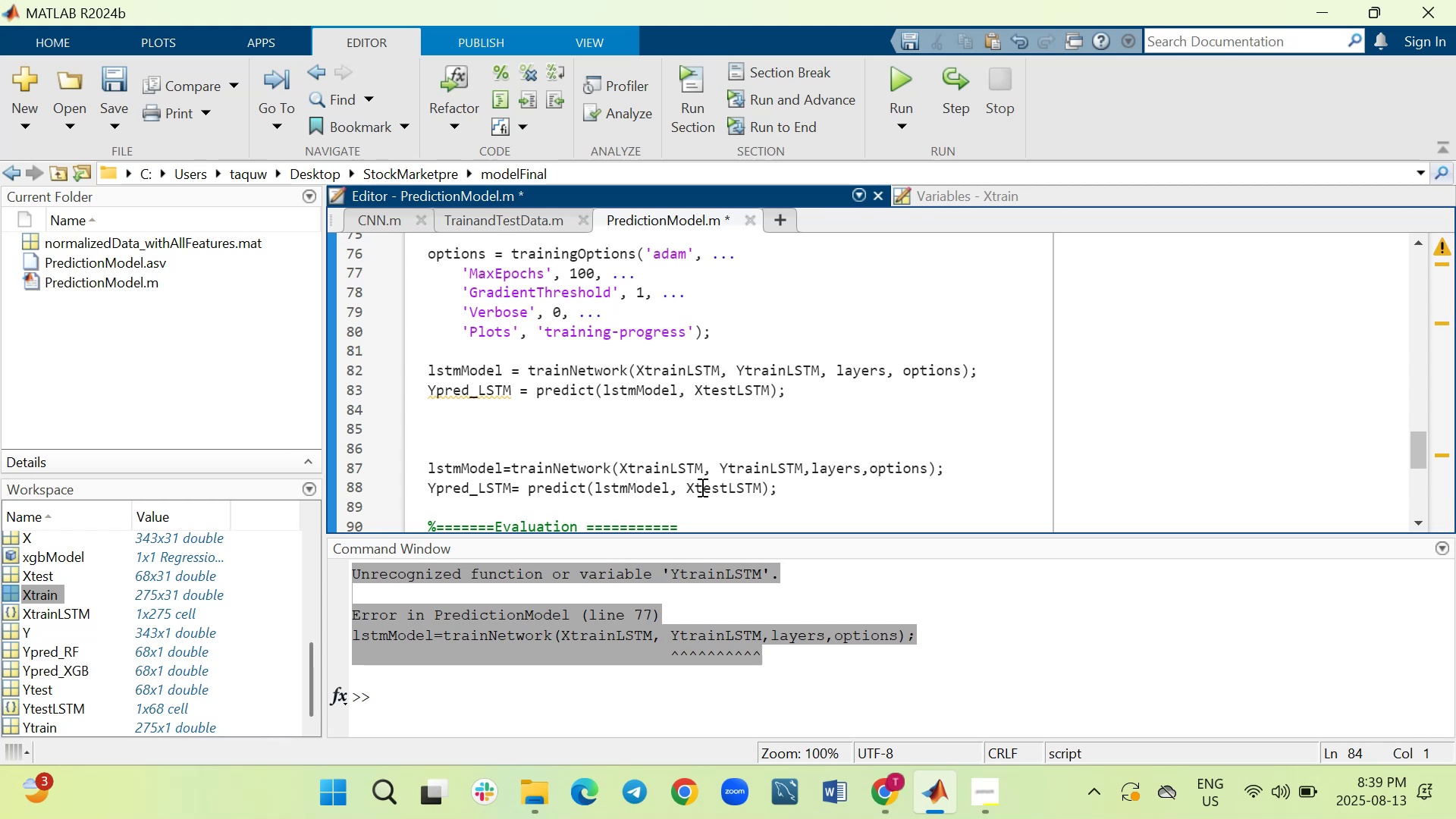 
wait(5.04)
 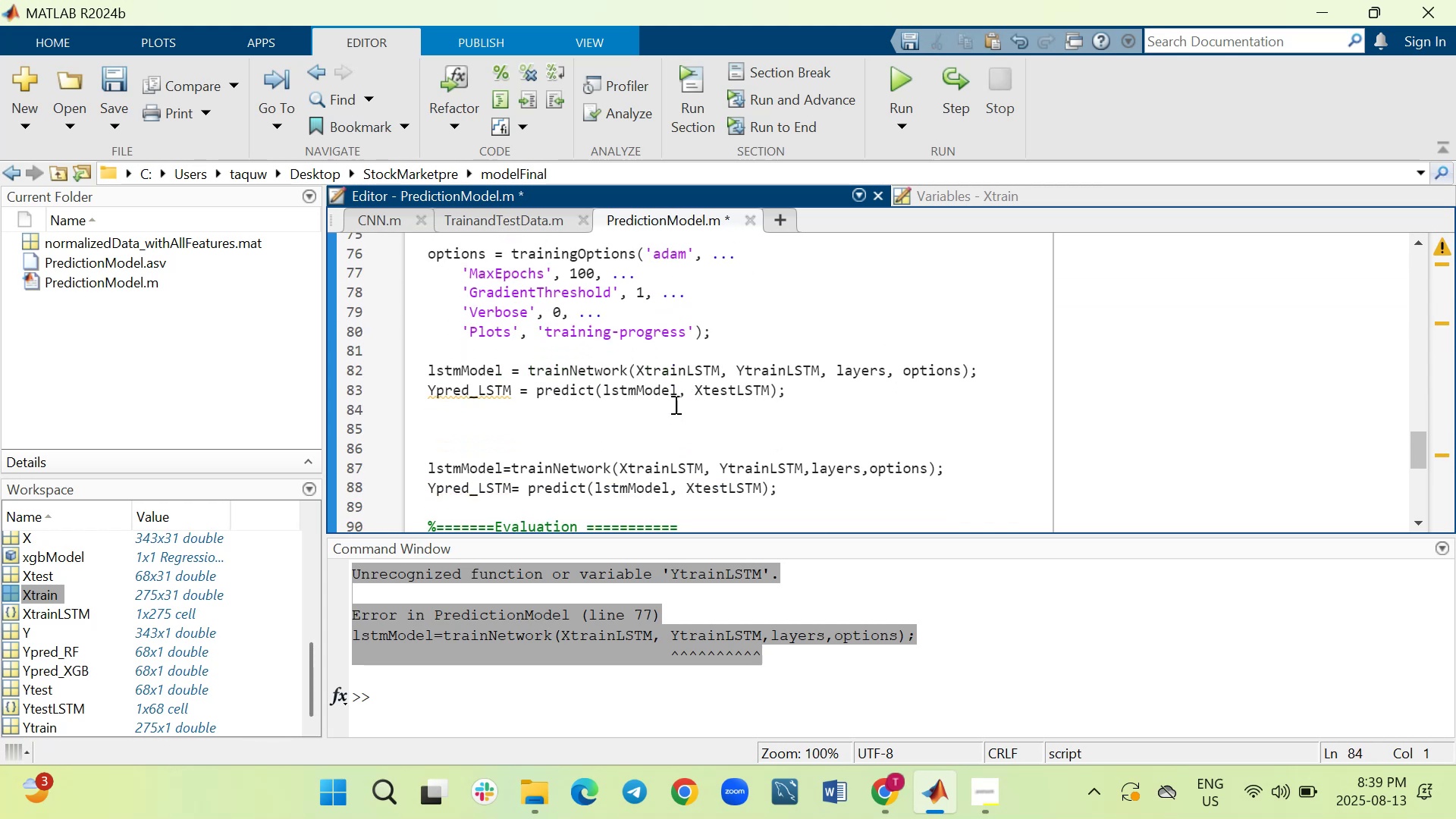 
left_click_drag(start_coordinate=[808, 397], to_coordinate=[400, 366])
 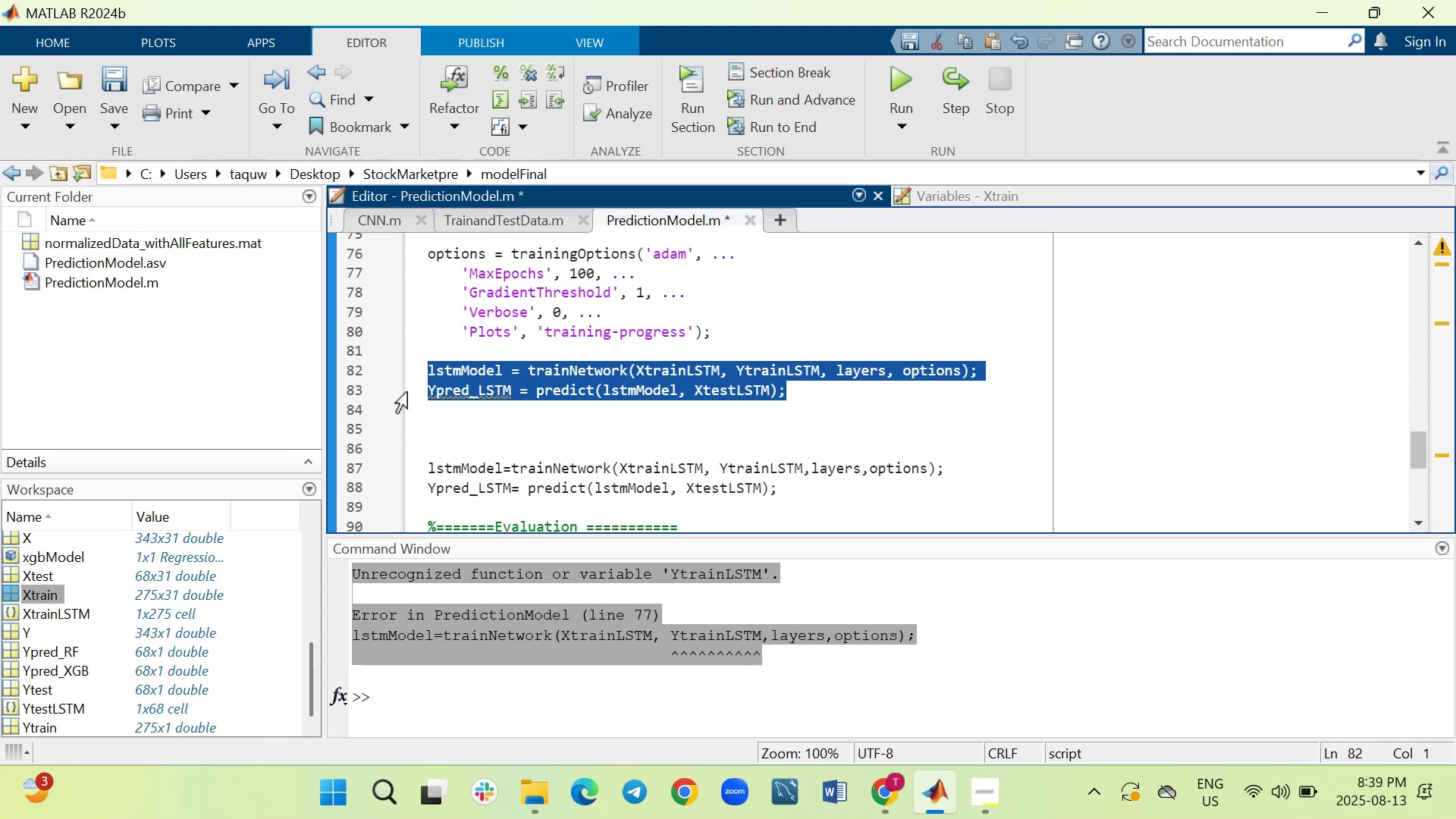 
key(Backspace)
 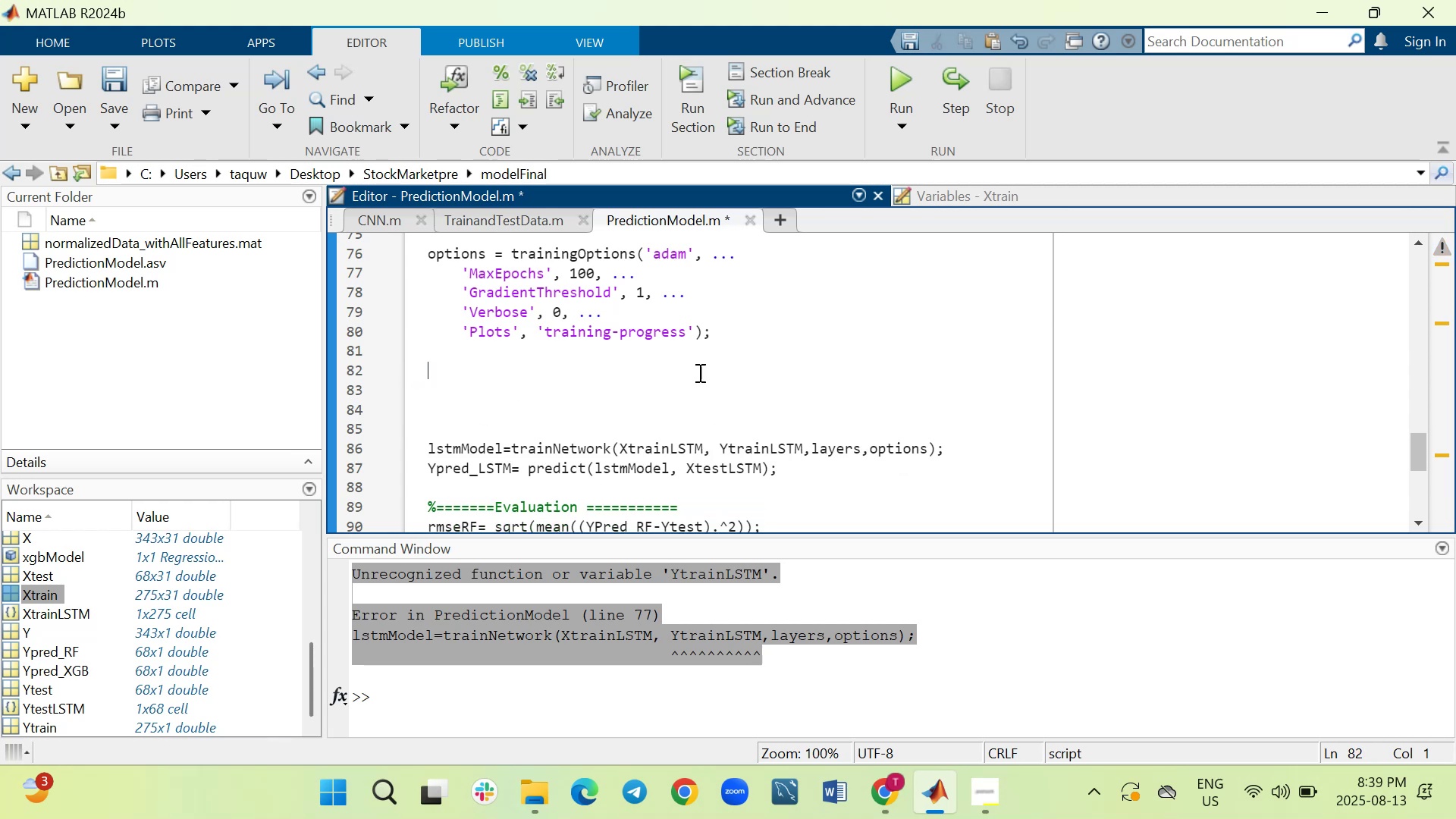 
key(Backspace)
 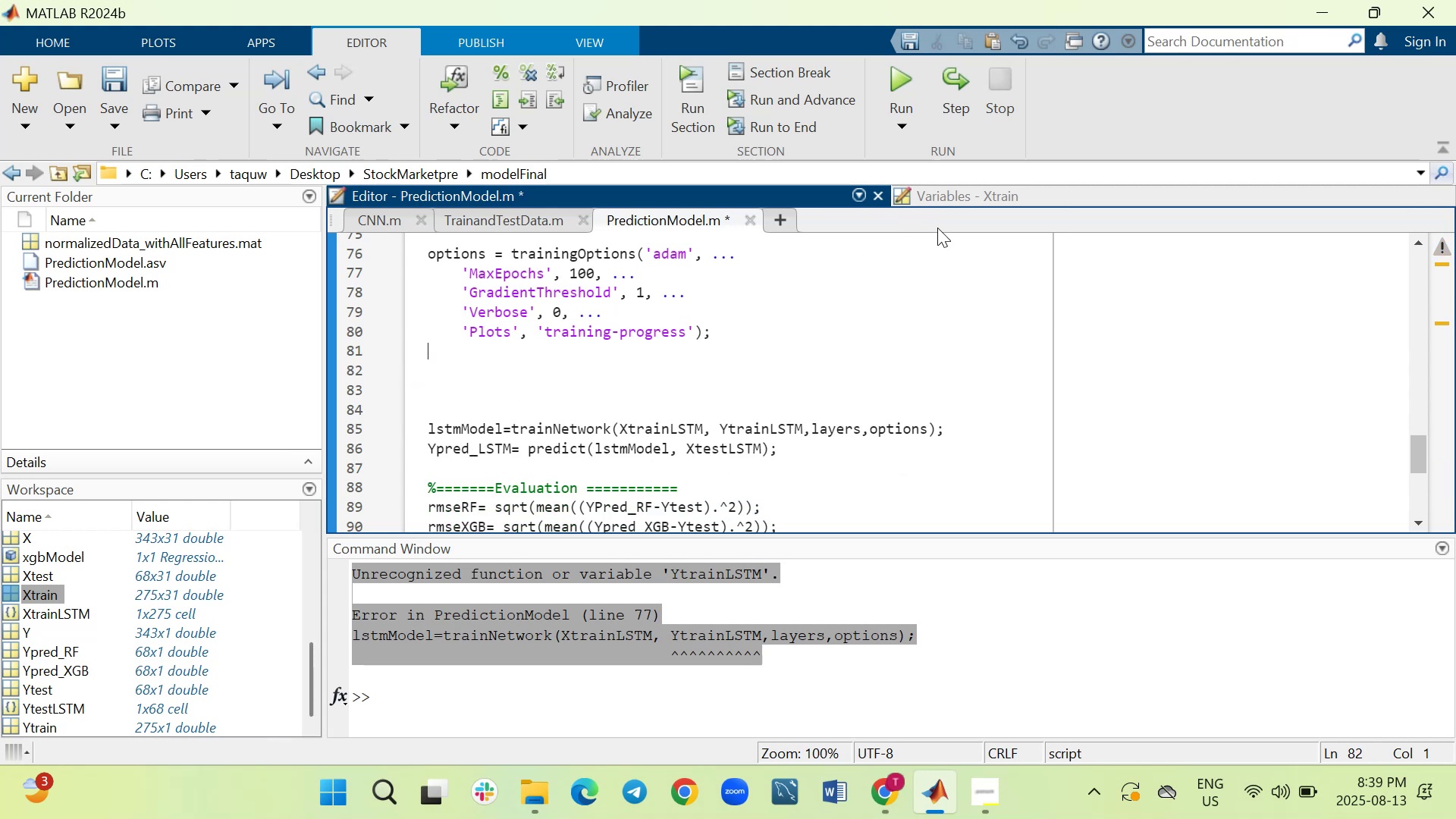 
key(Backspace)
 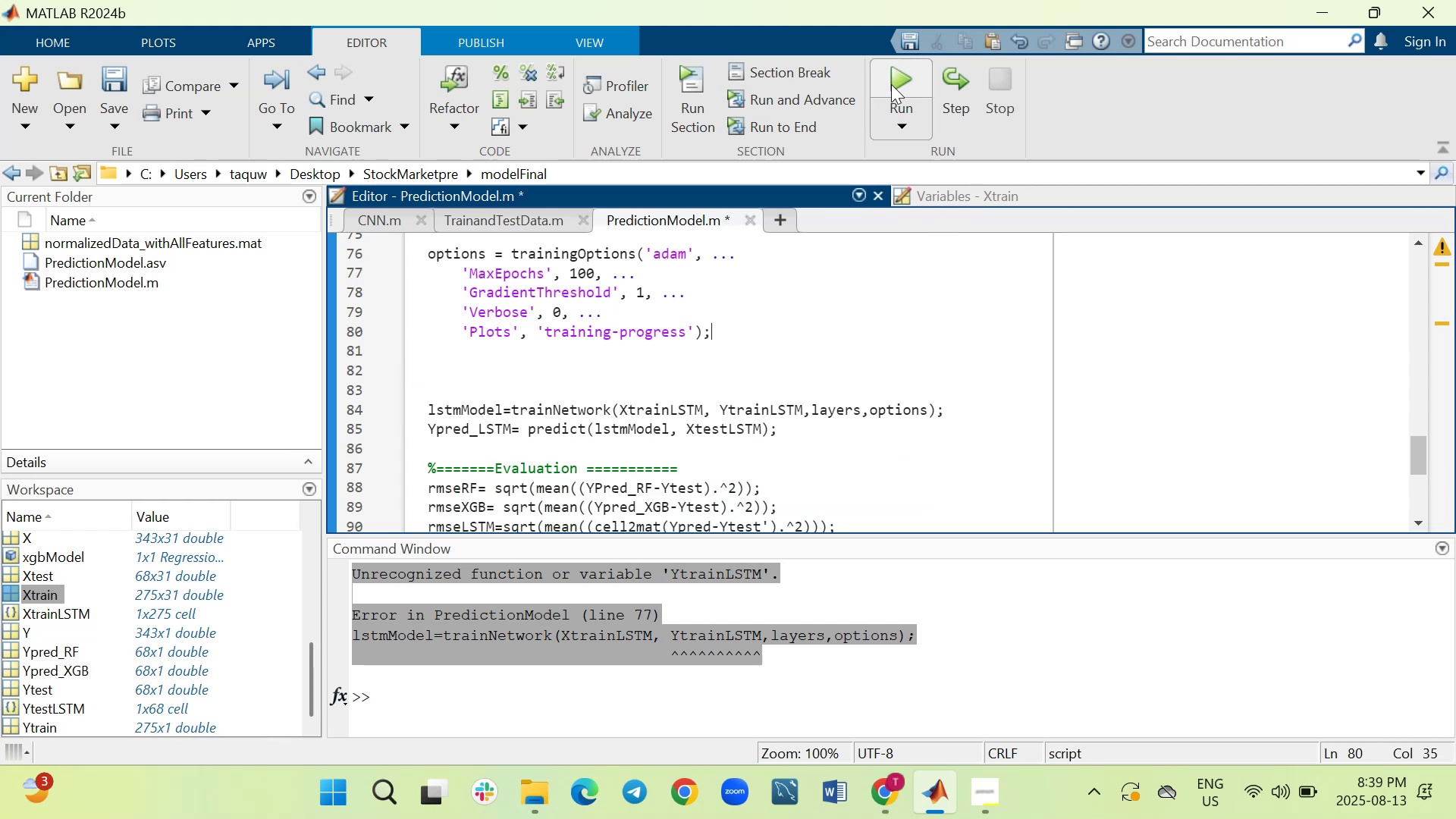 
left_click([893, 74])
 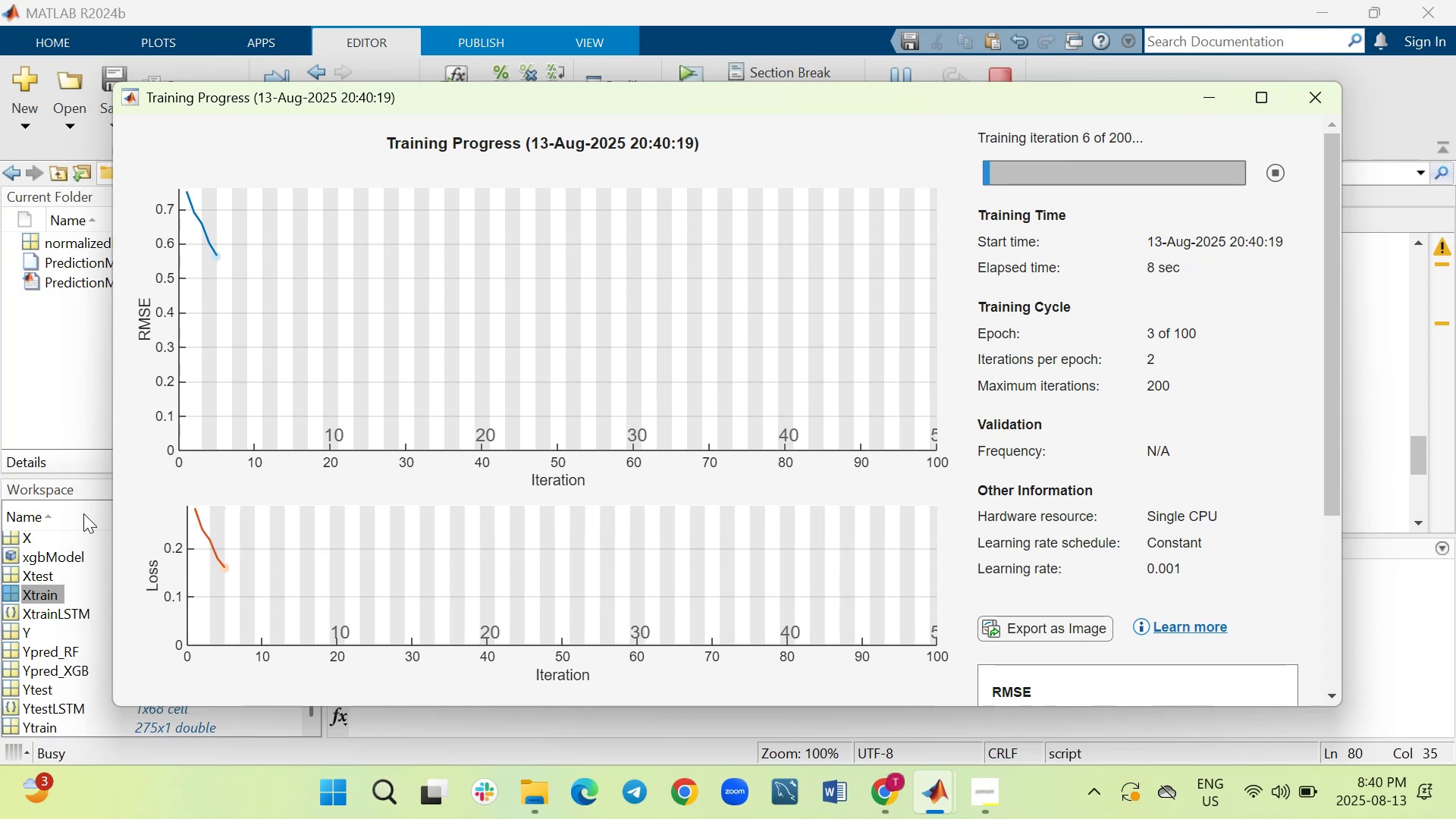 
wait(38.36)
 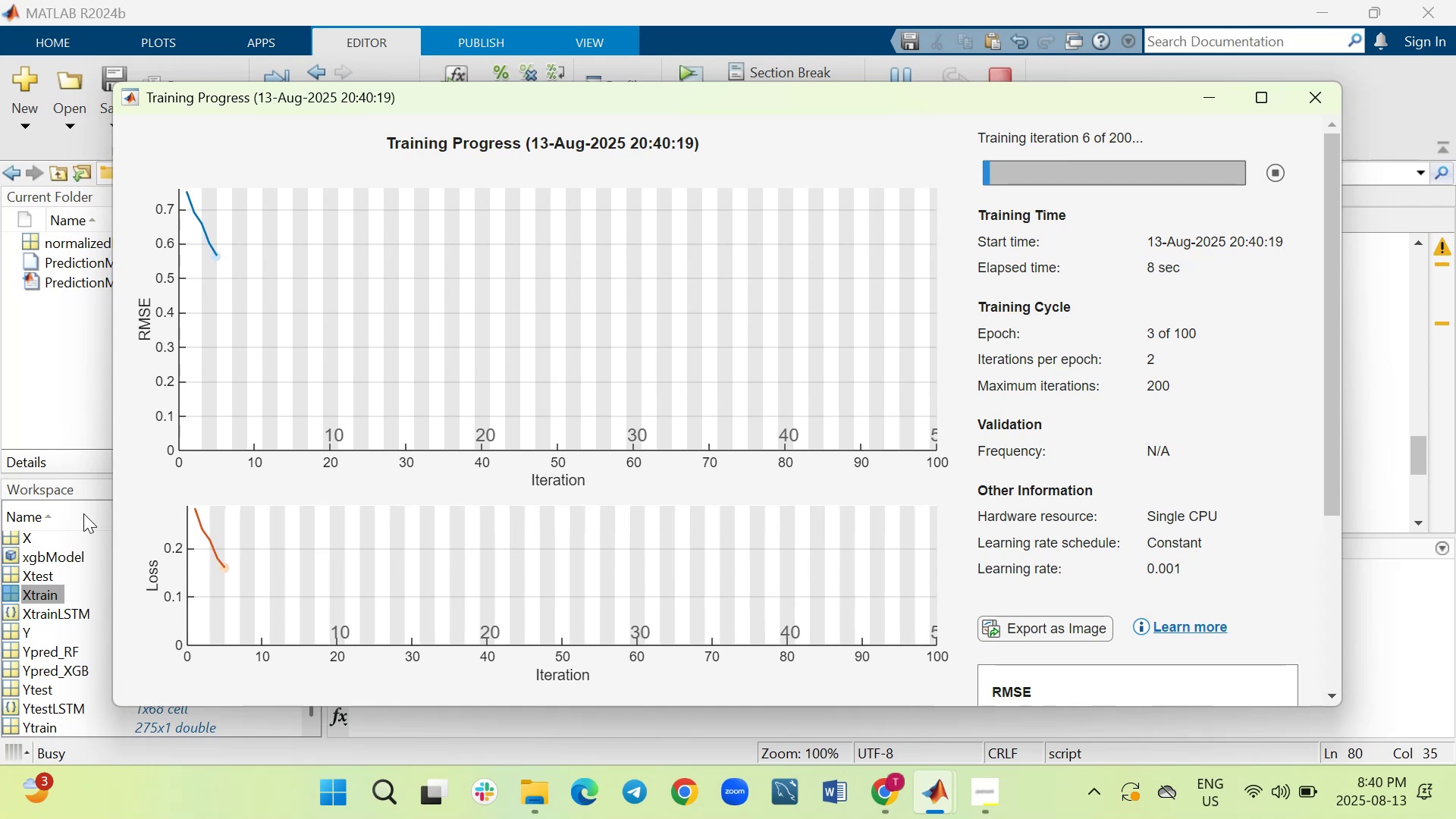 
left_click([1210, 98])
 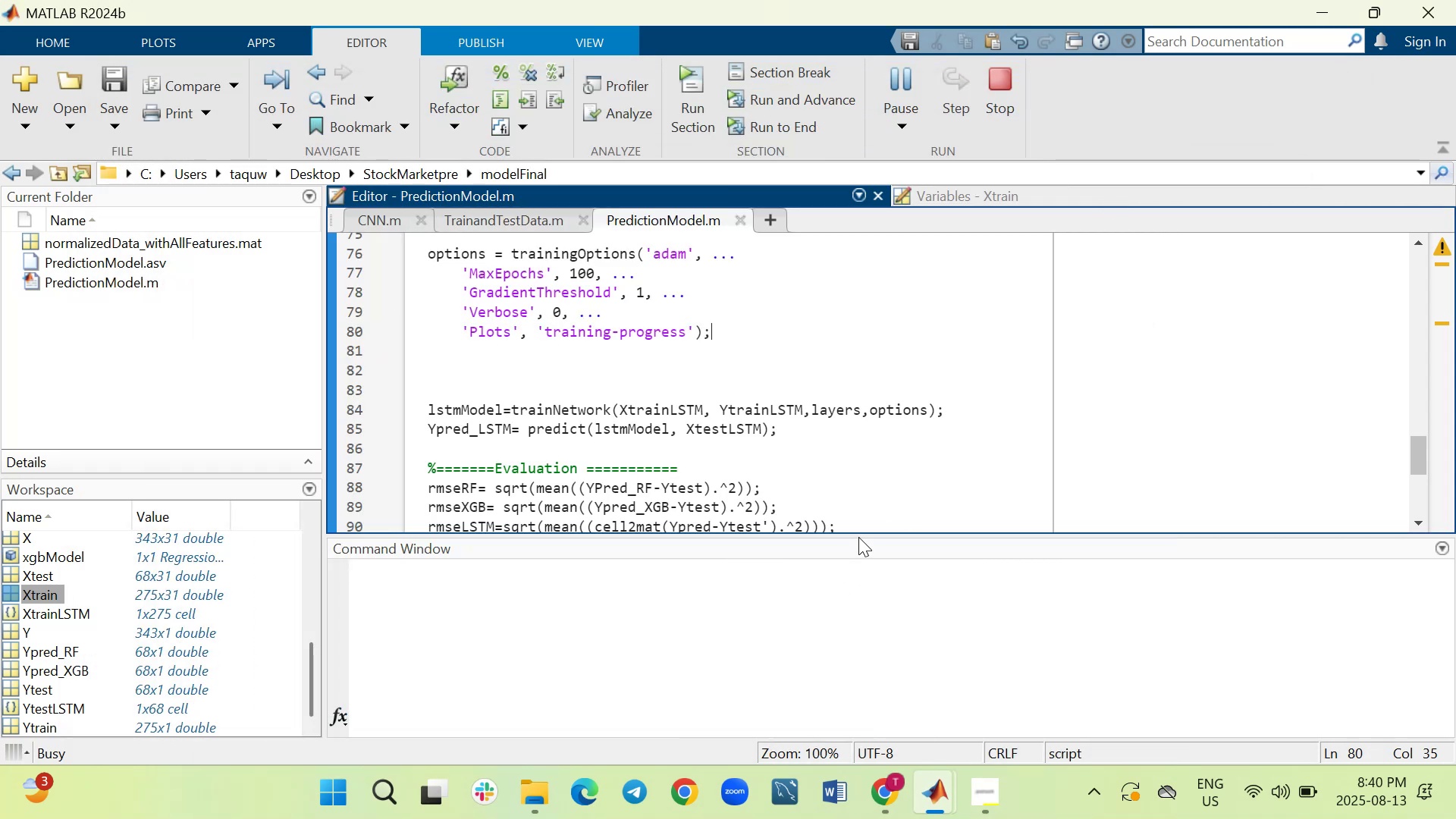 
left_click_drag(start_coordinate=[858, 535], to_coordinate=[835, 439])
 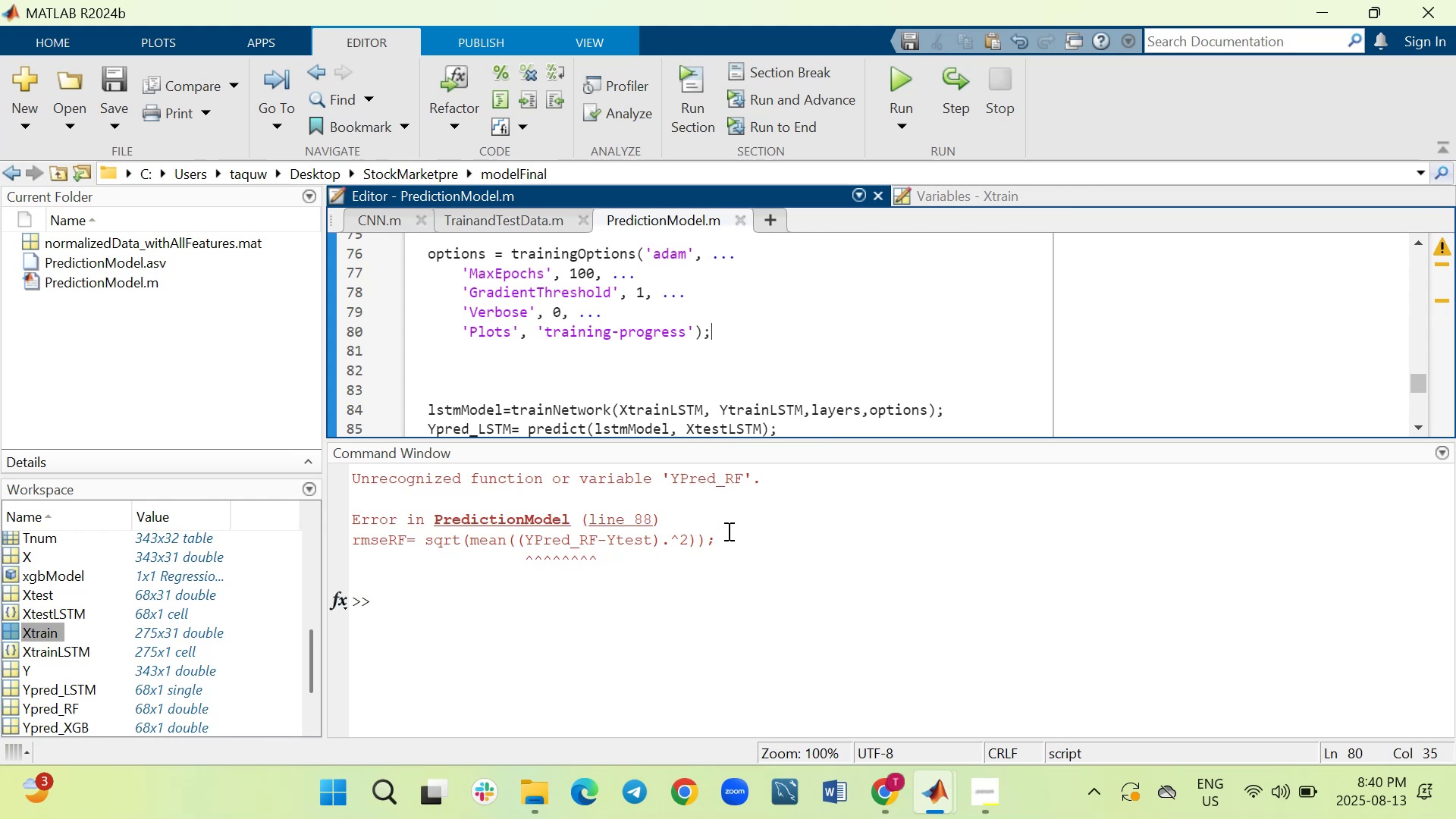 
wait(5.54)
 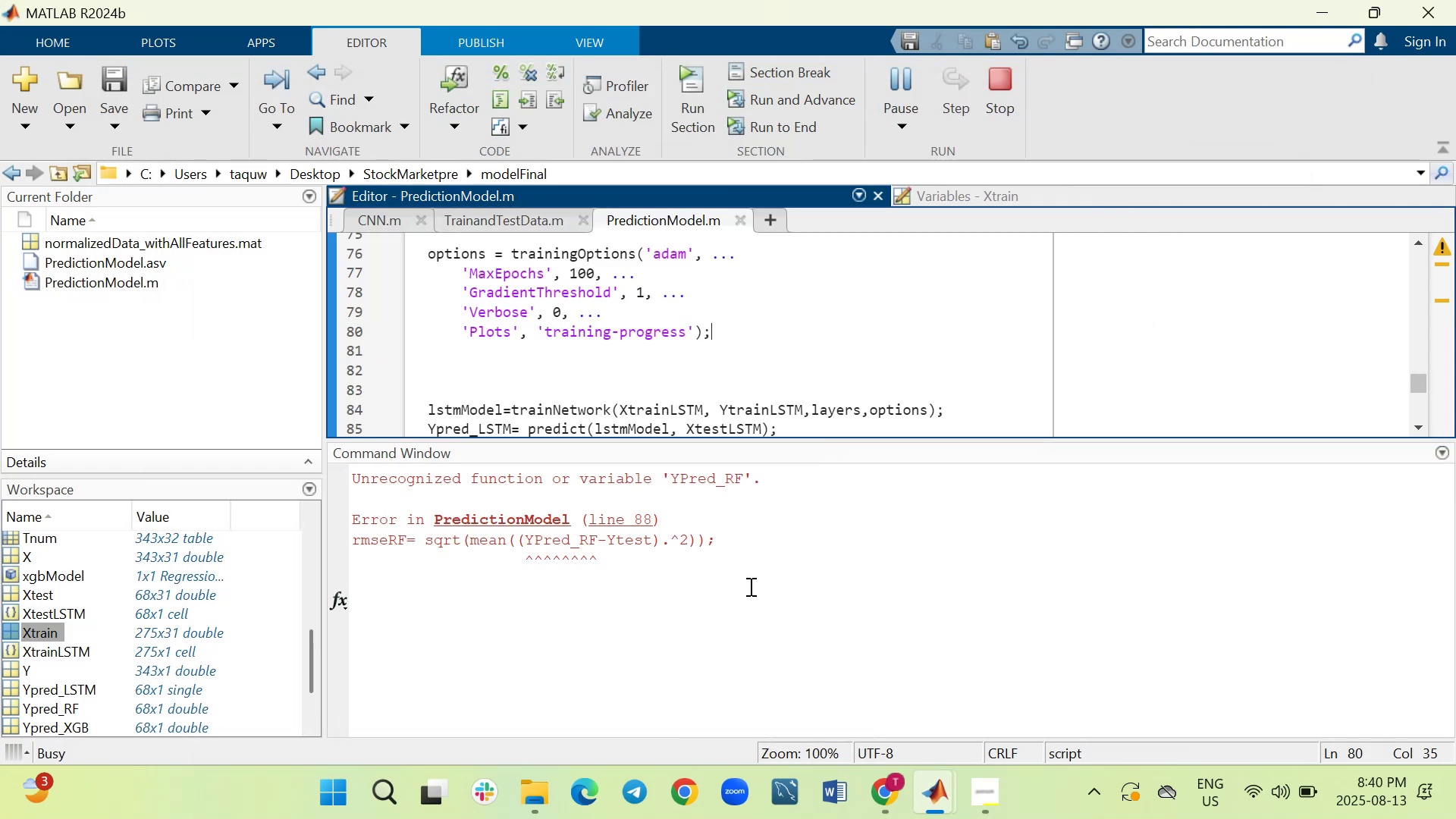 
left_click_drag(start_coordinate=[729, 543], to_coordinate=[350, 477])
 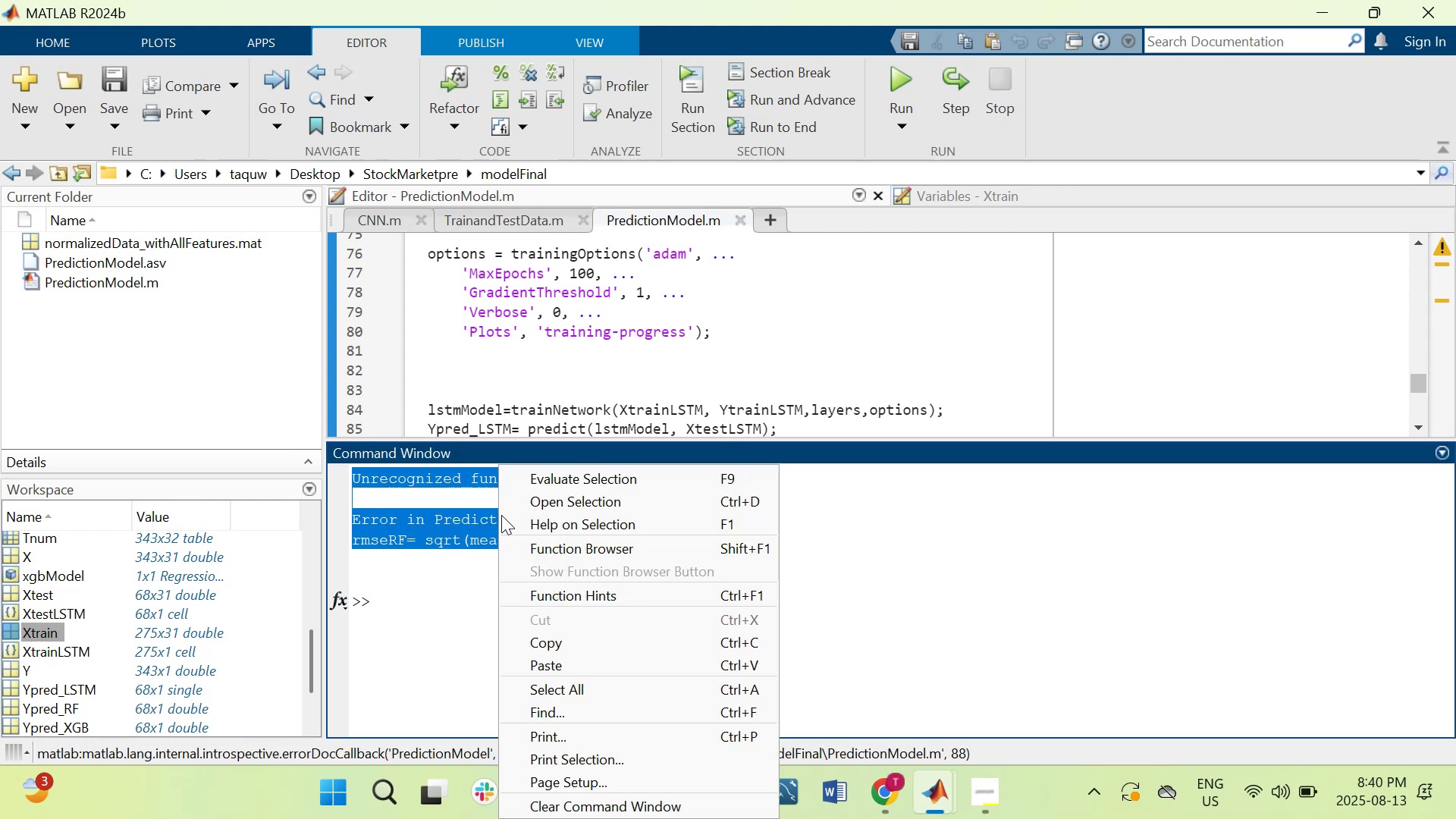 
left_click([573, 638])
 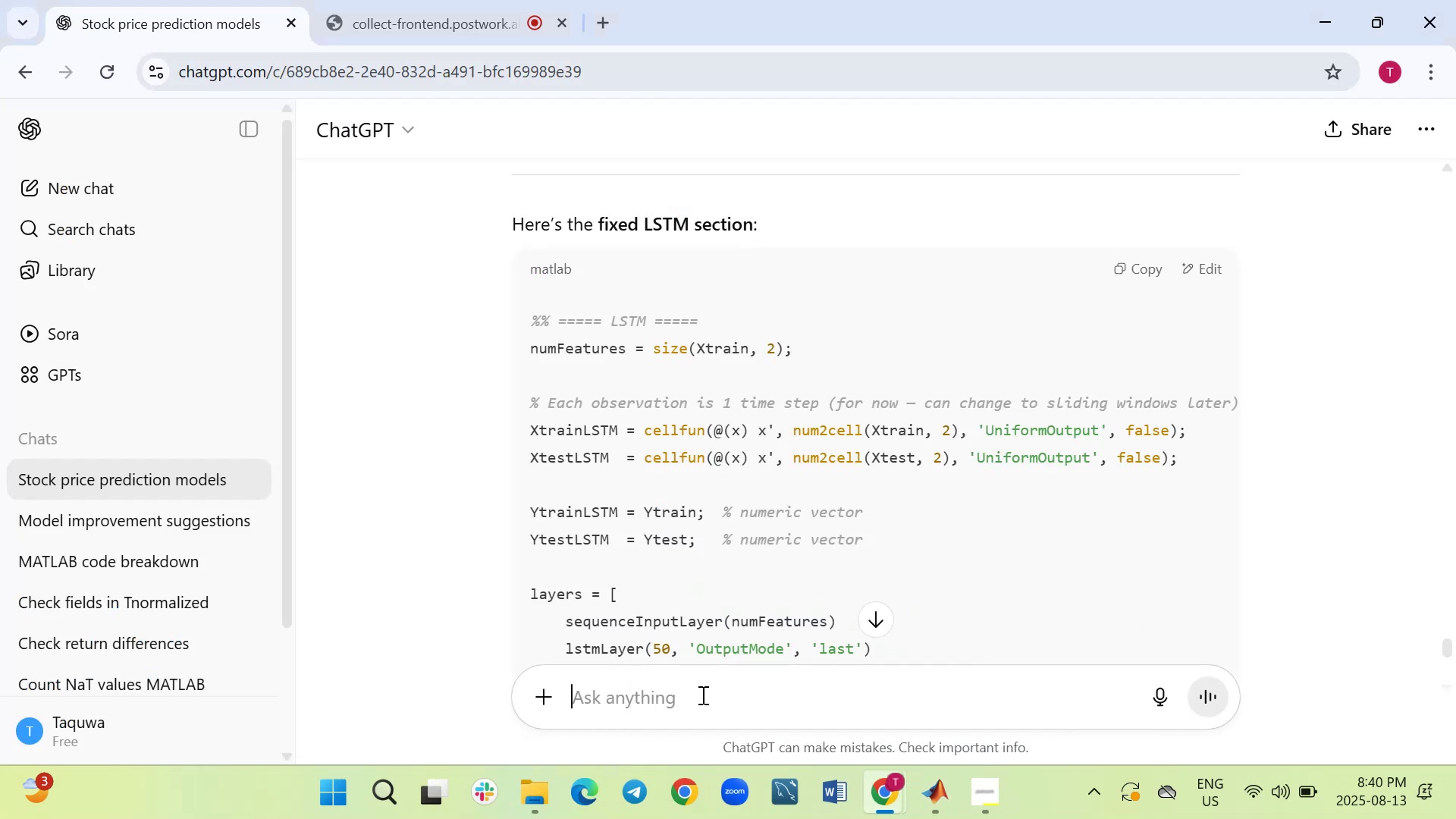 
left_click([762, 428])
 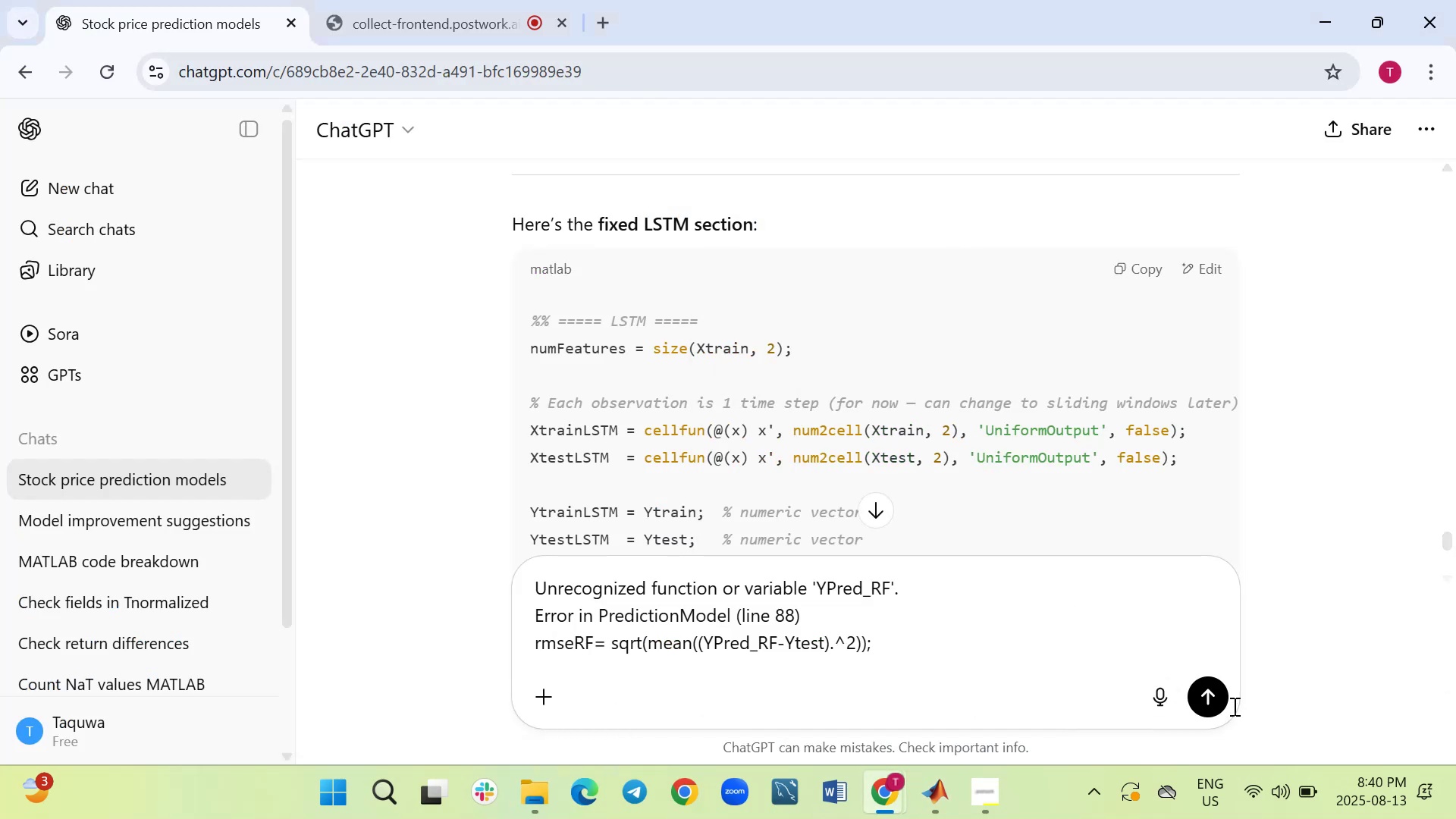 
left_click([1212, 704])
 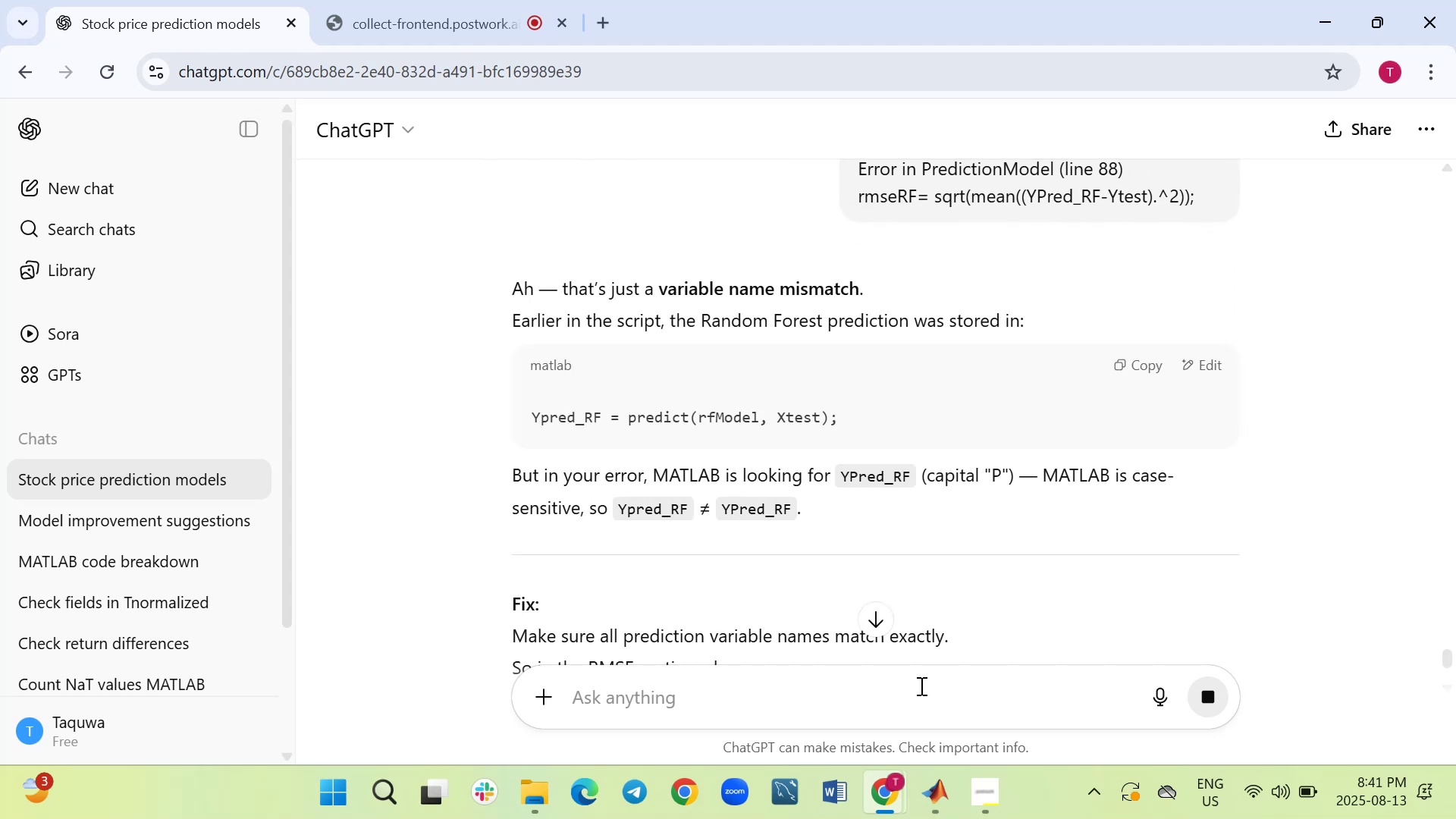 
wait(15.79)
 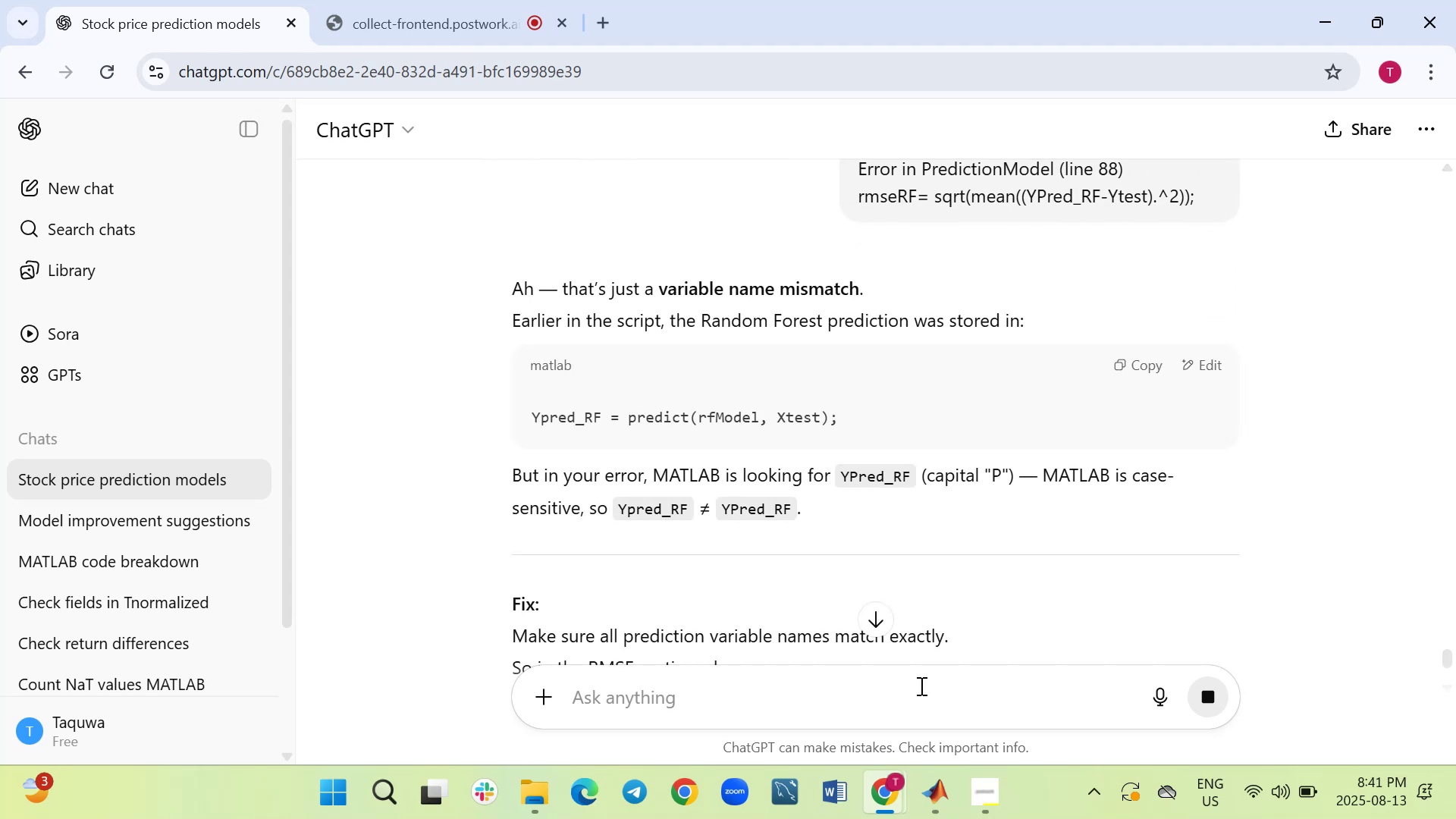 
scroll: coordinate [969, 479], scroll_direction: down, amount: 4.0
 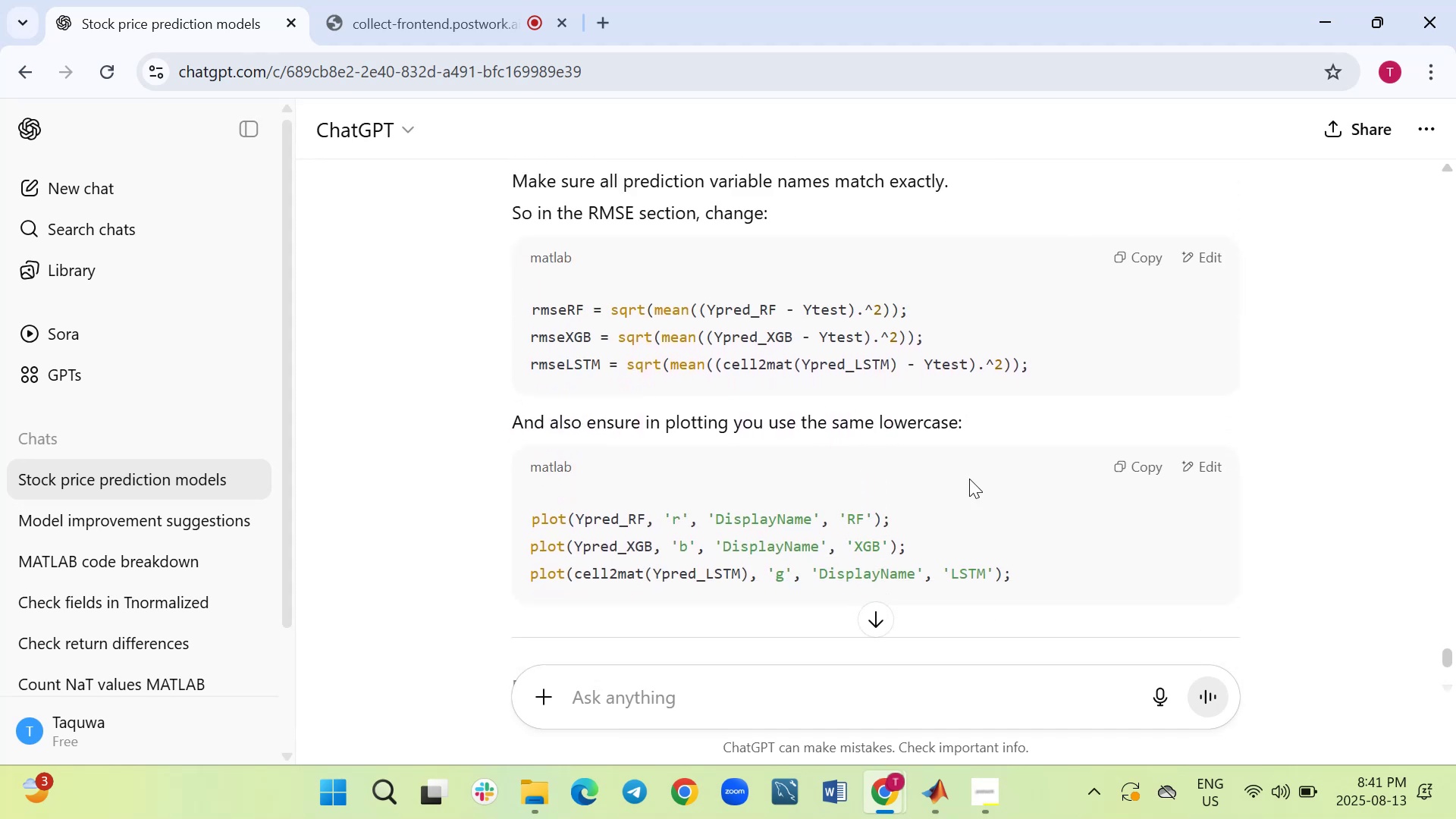 
scroll: coordinate [969, 479], scroll_direction: up, amount: 1.0
 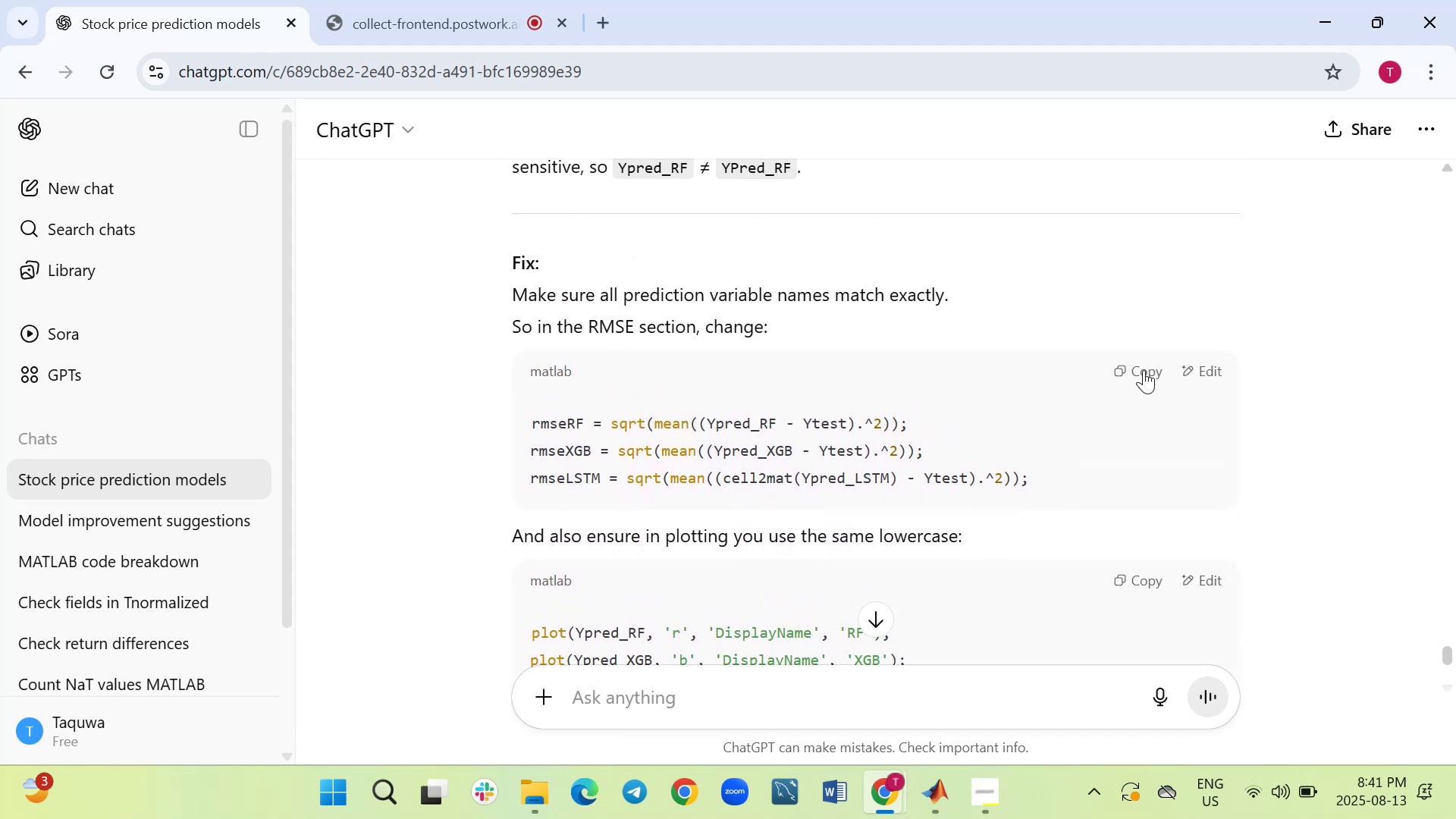 
left_click([1142, 371])
 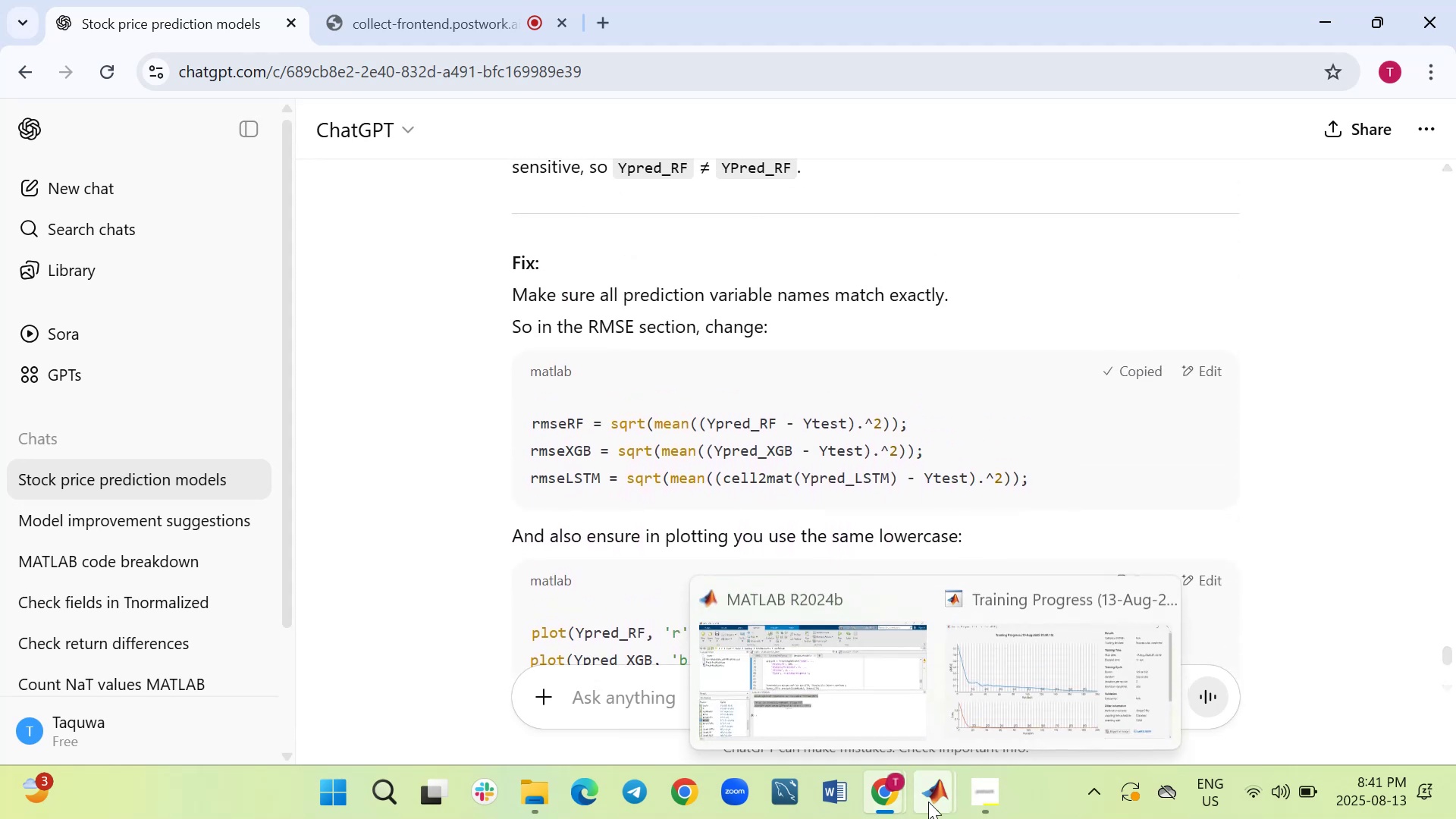 
left_click([861, 691])
 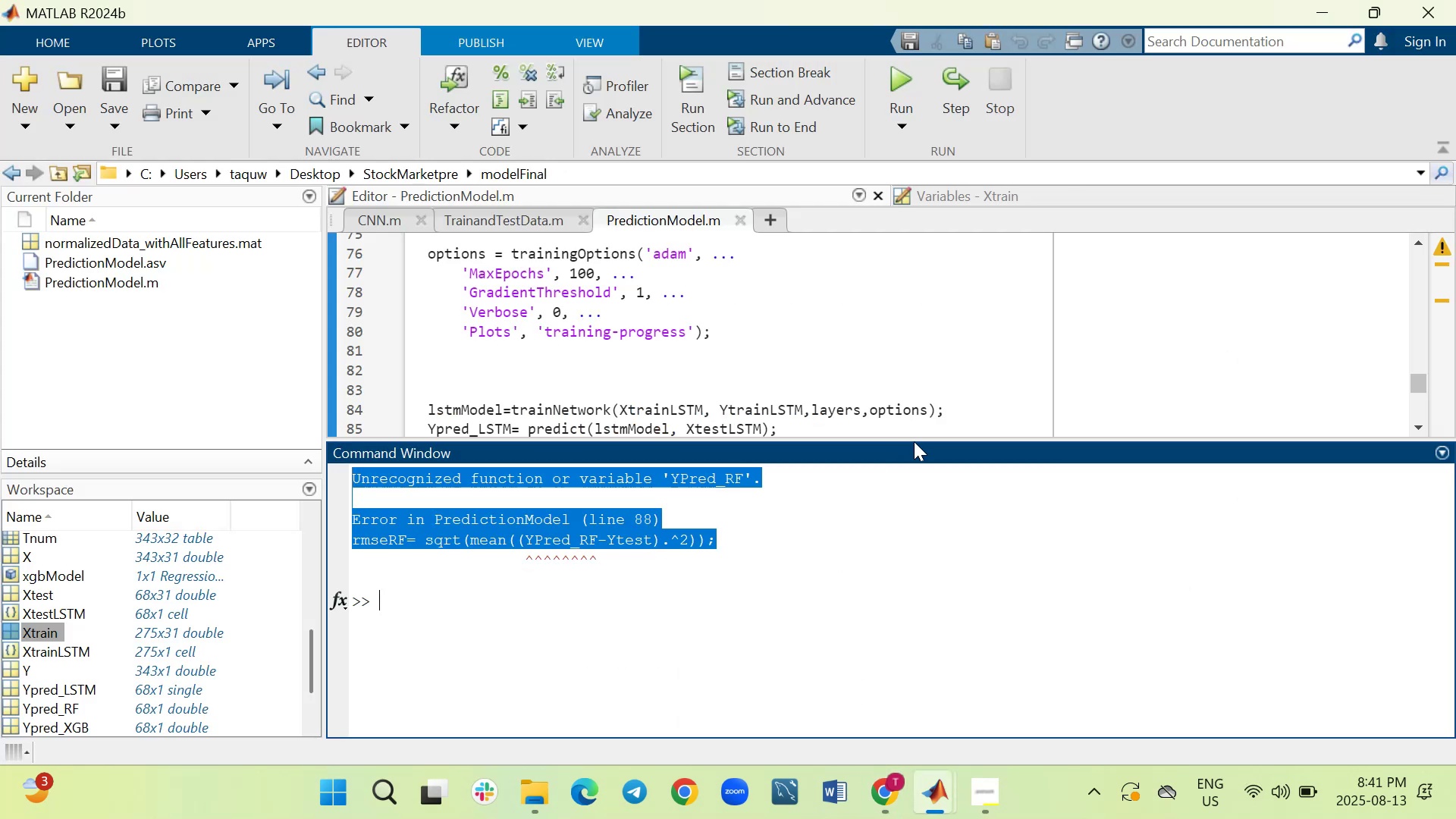 
left_click_drag(start_coordinate=[916, 438], to_coordinate=[896, 585])
 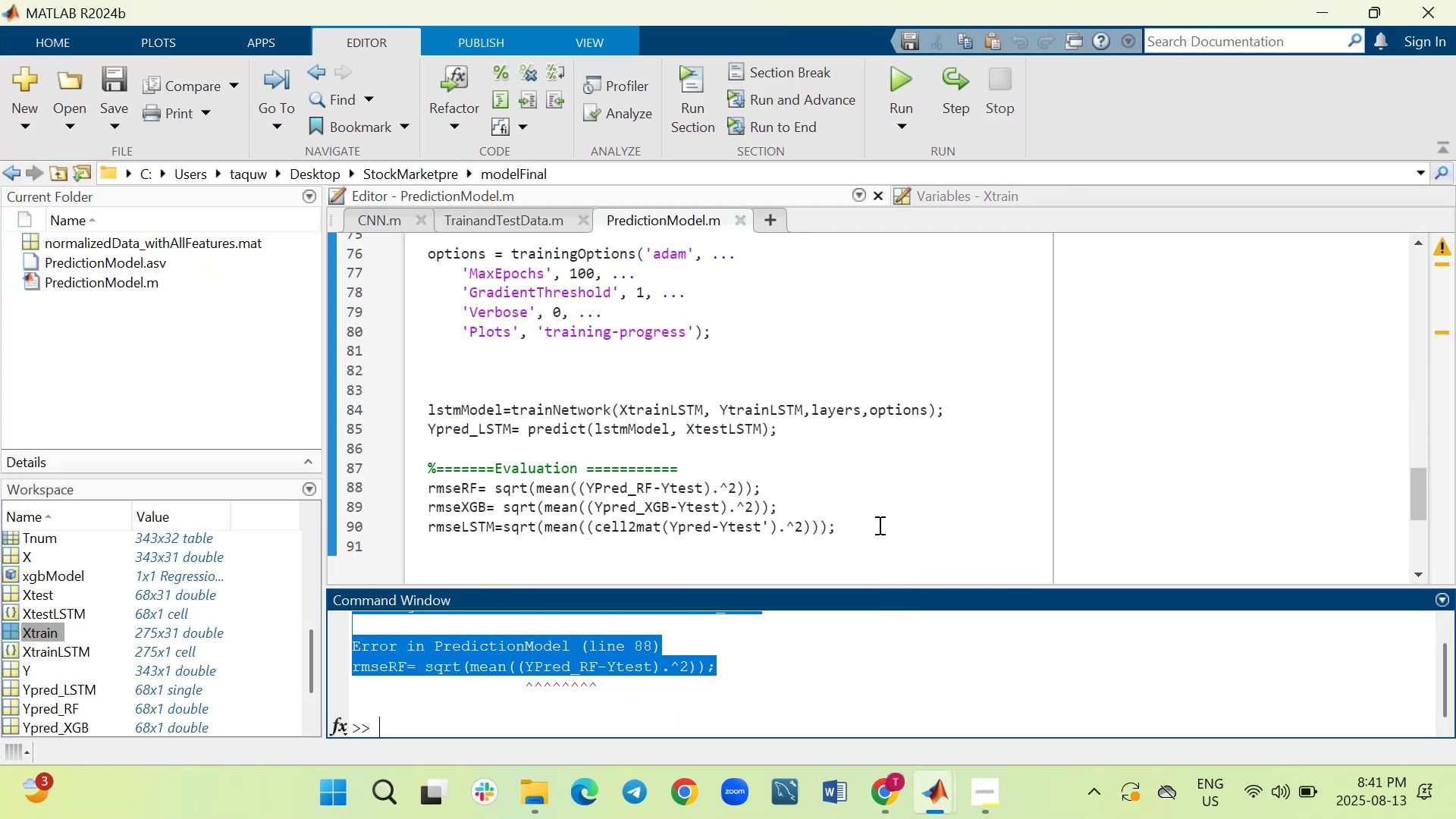 
left_click_drag(start_coordinate=[866, 530], to_coordinate=[426, 482])
 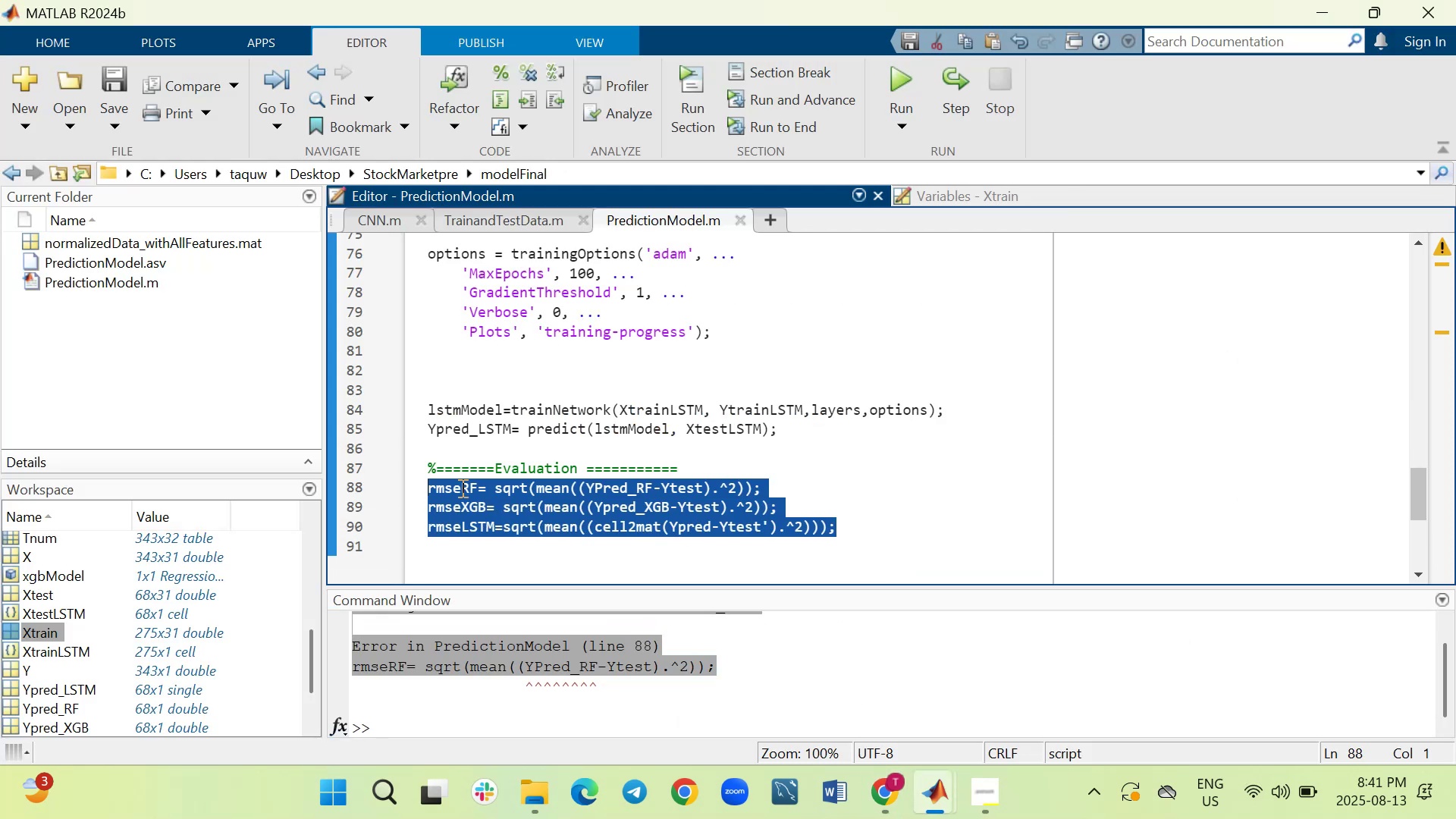 
right_click([461, 488])
 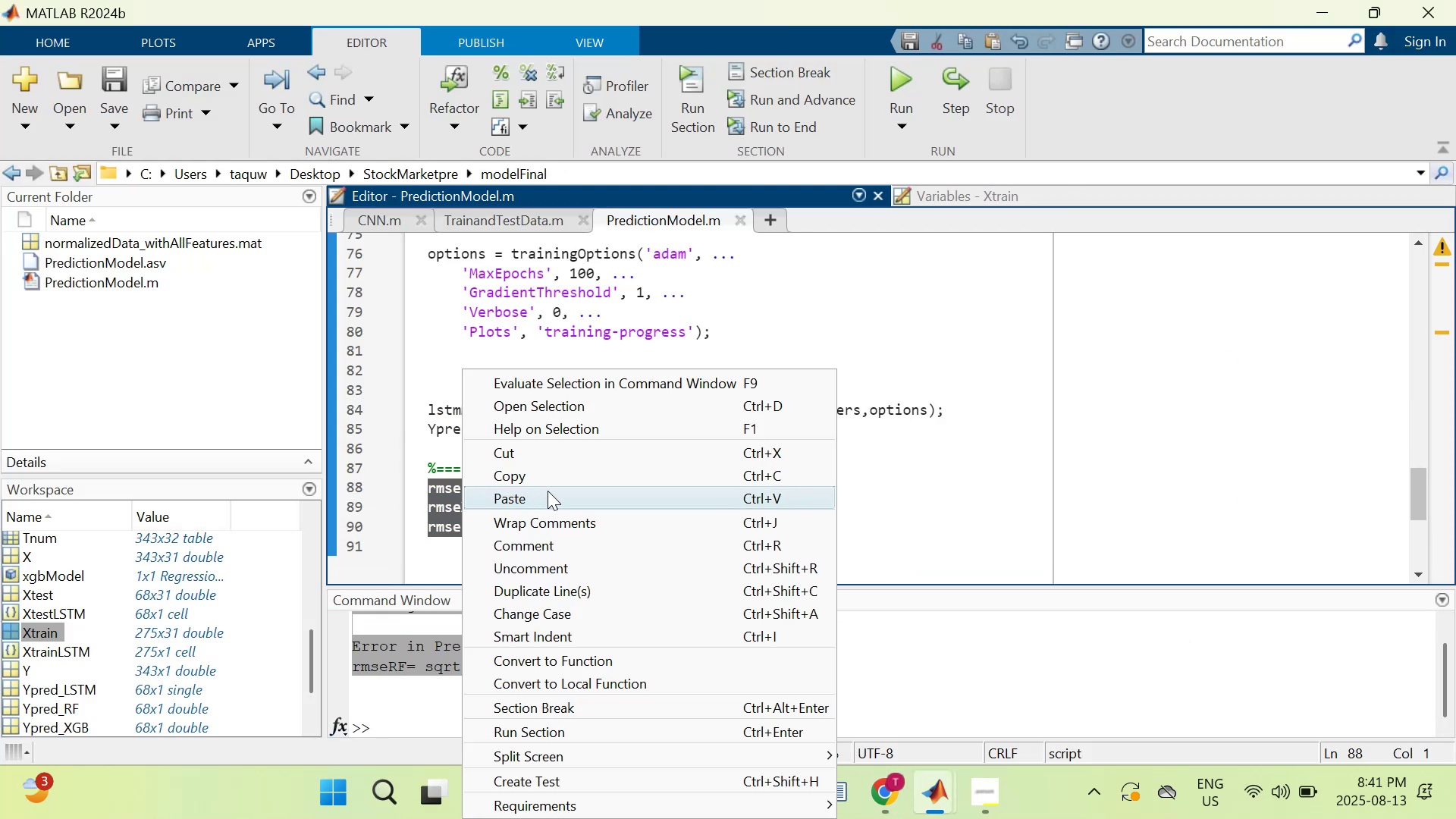 
left_click([548, 492])
 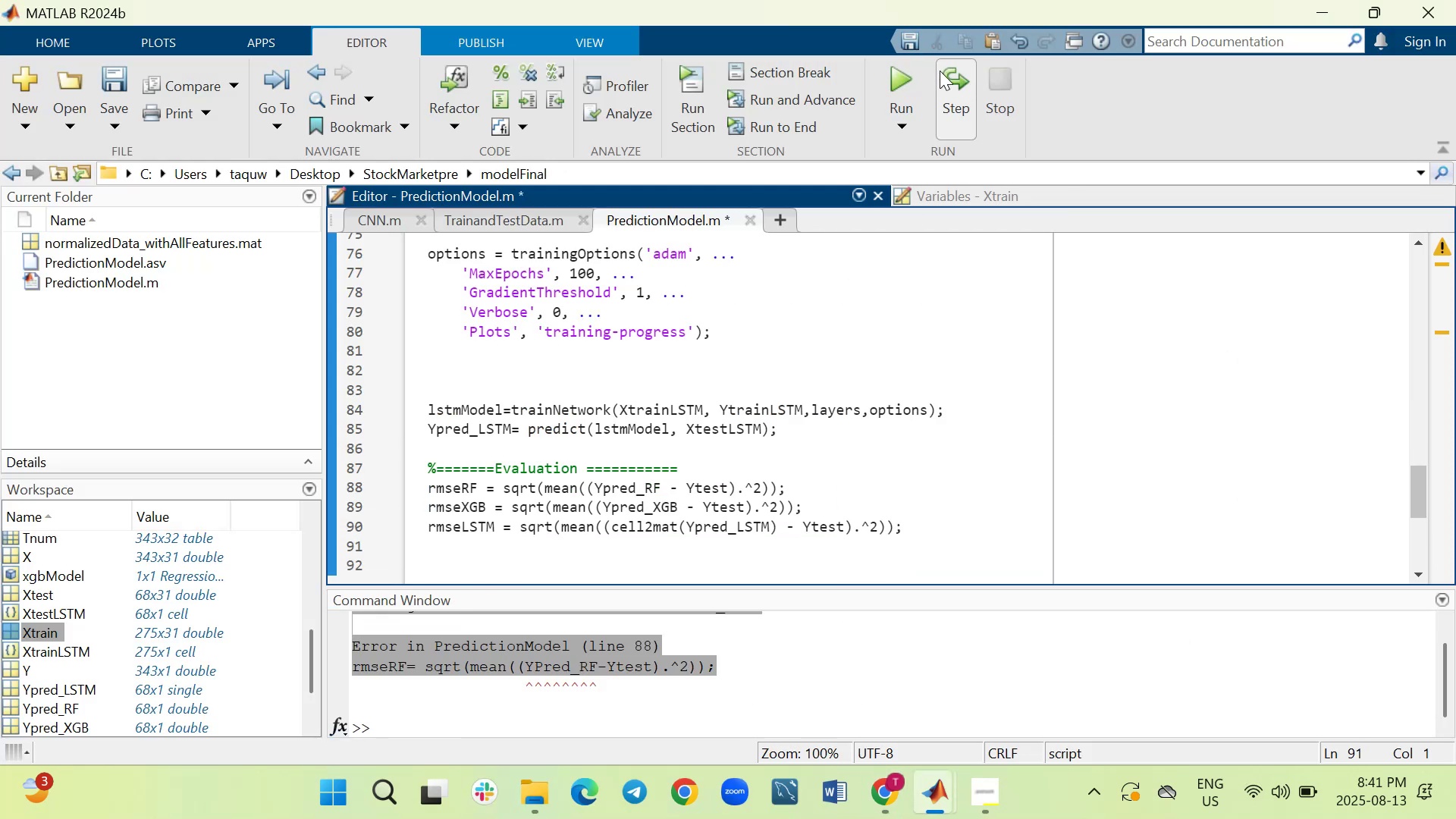 
left_click([908, 78])
 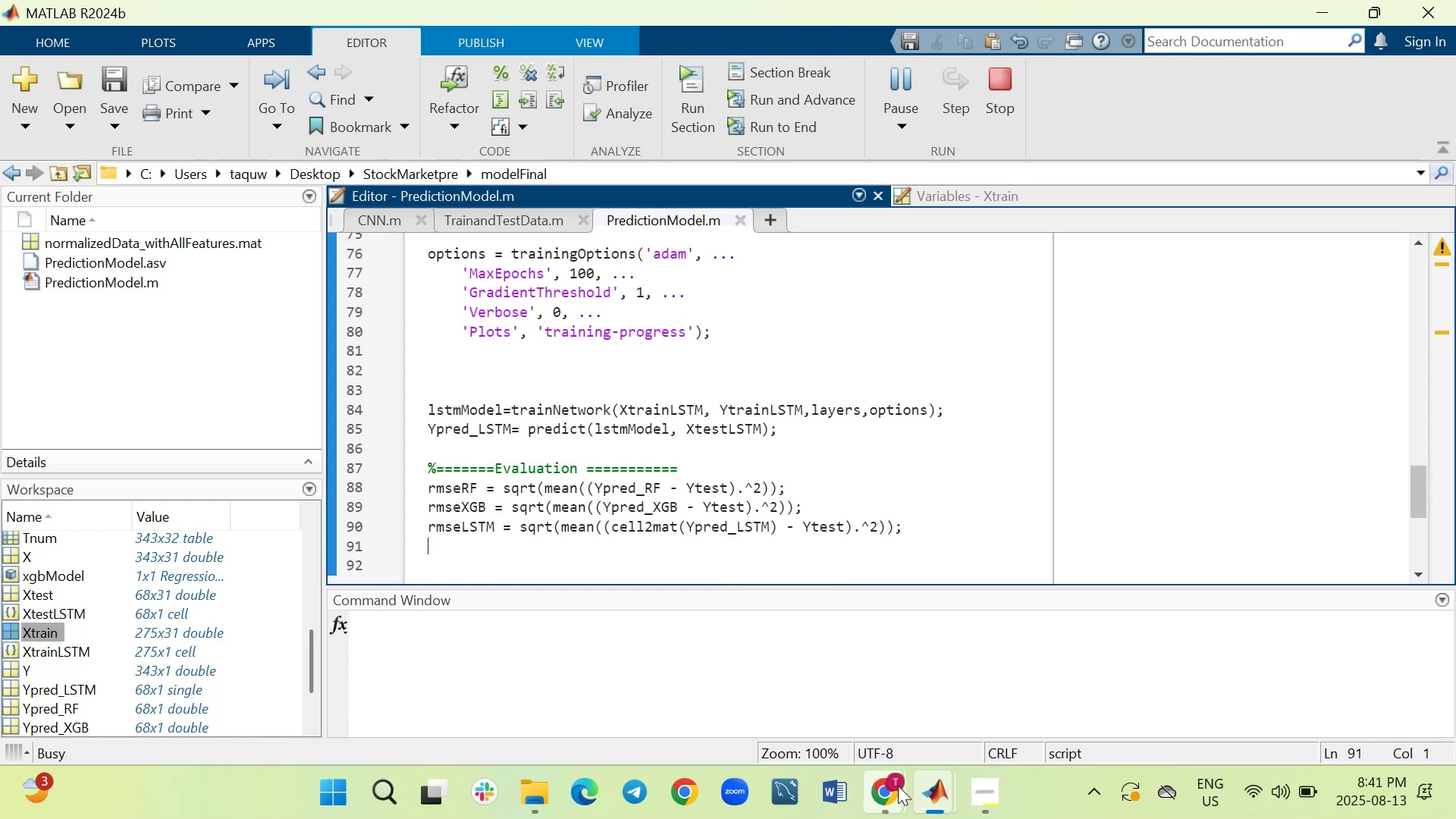 
left_click([805, 669])
 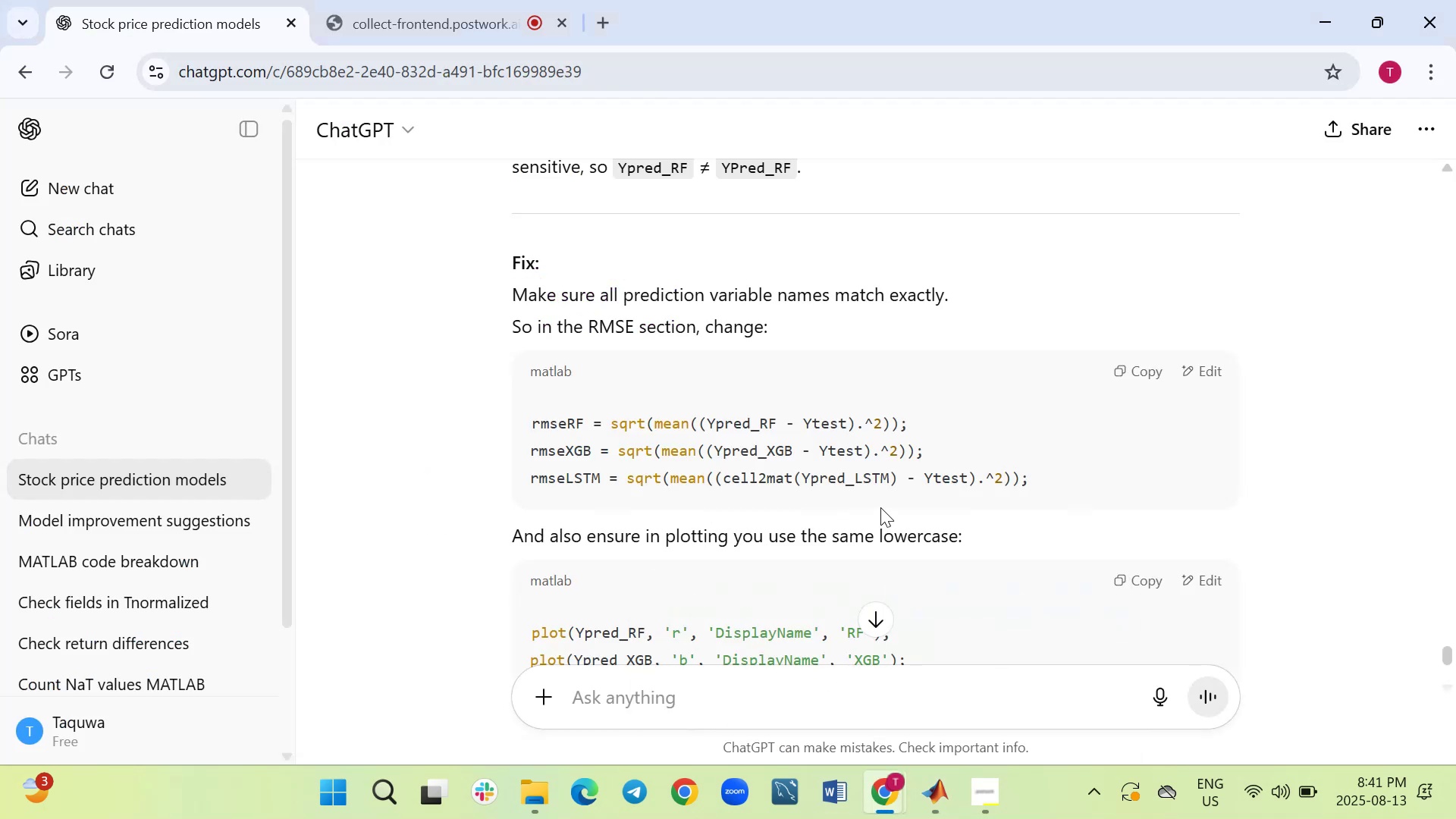 
scroll: coordinate [880, 507], scroll_direction: down, amount: 1.0
 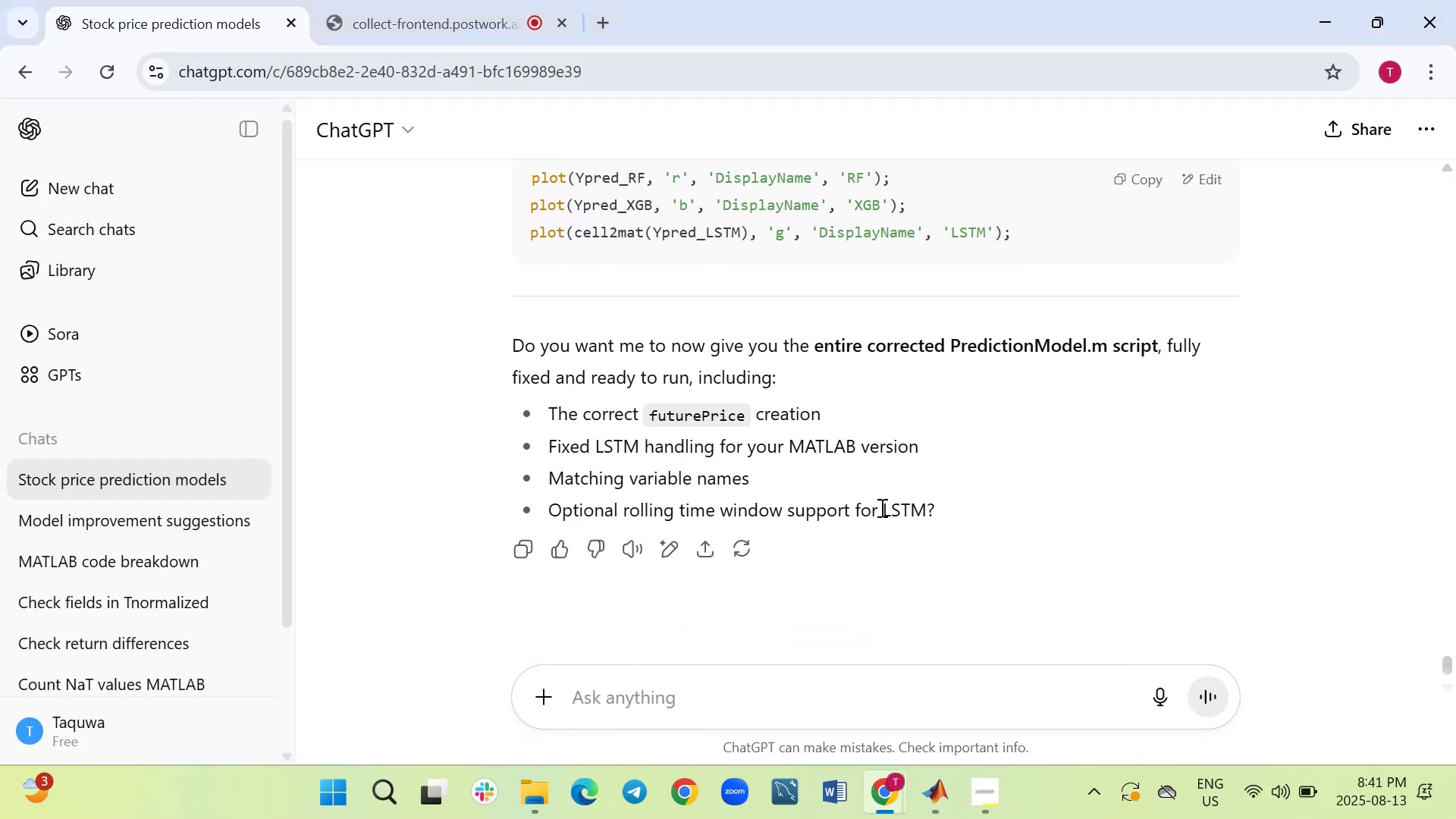 
scroll: coordinate [880, 507], scroll_direction: up, amount: 1.0
 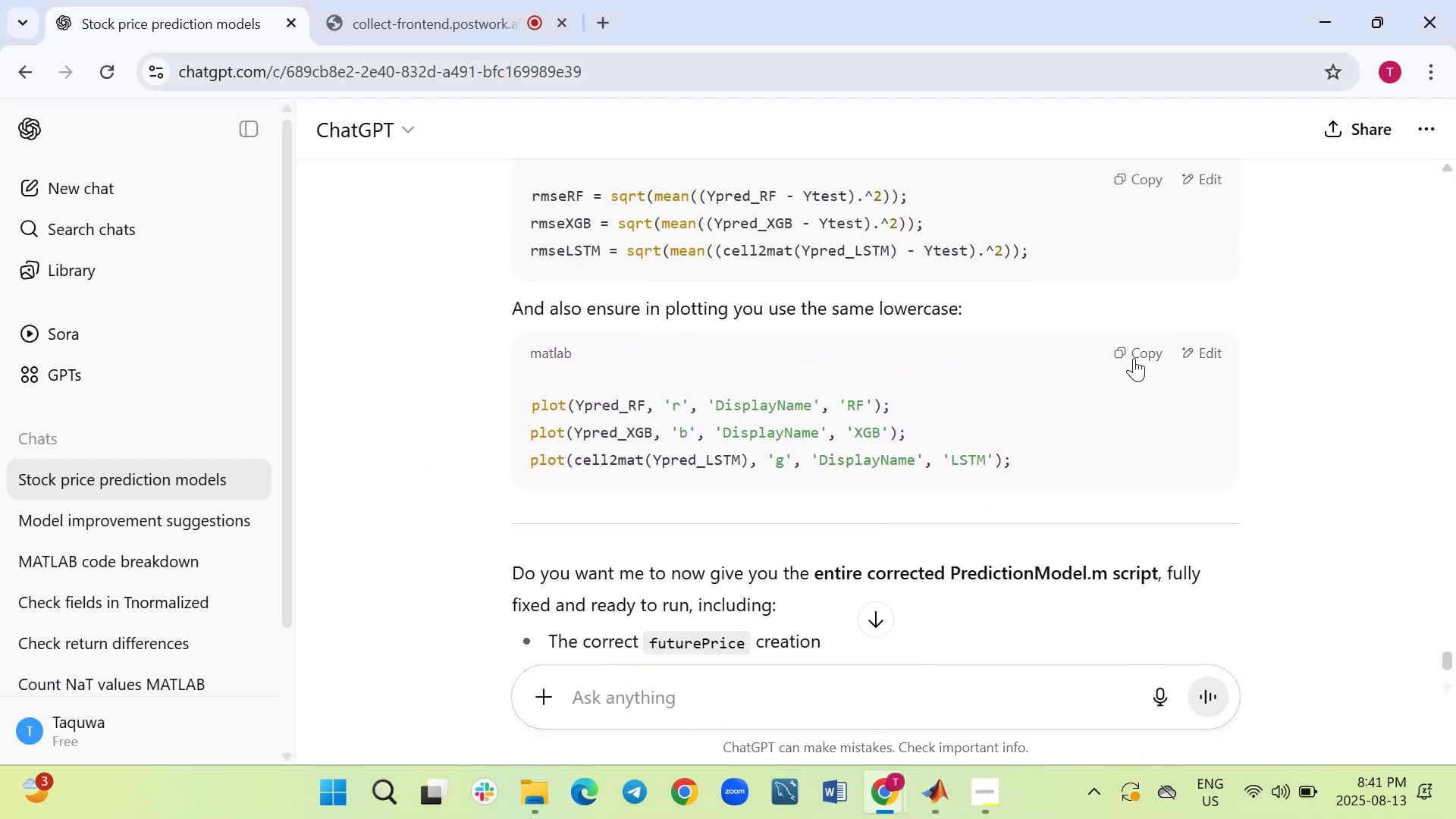 
left_click([1136, 353])
 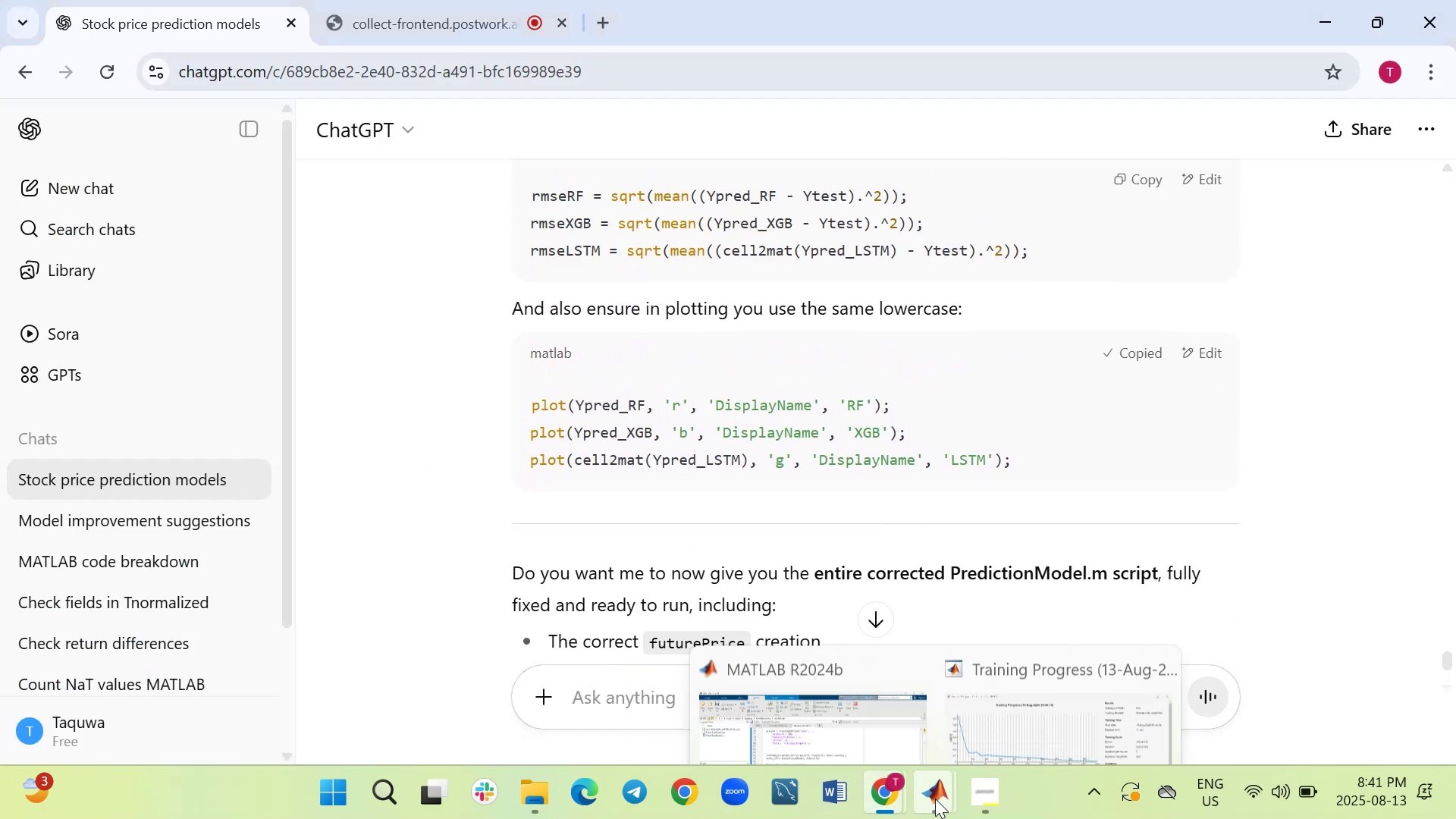 
left_click([849, 672])
 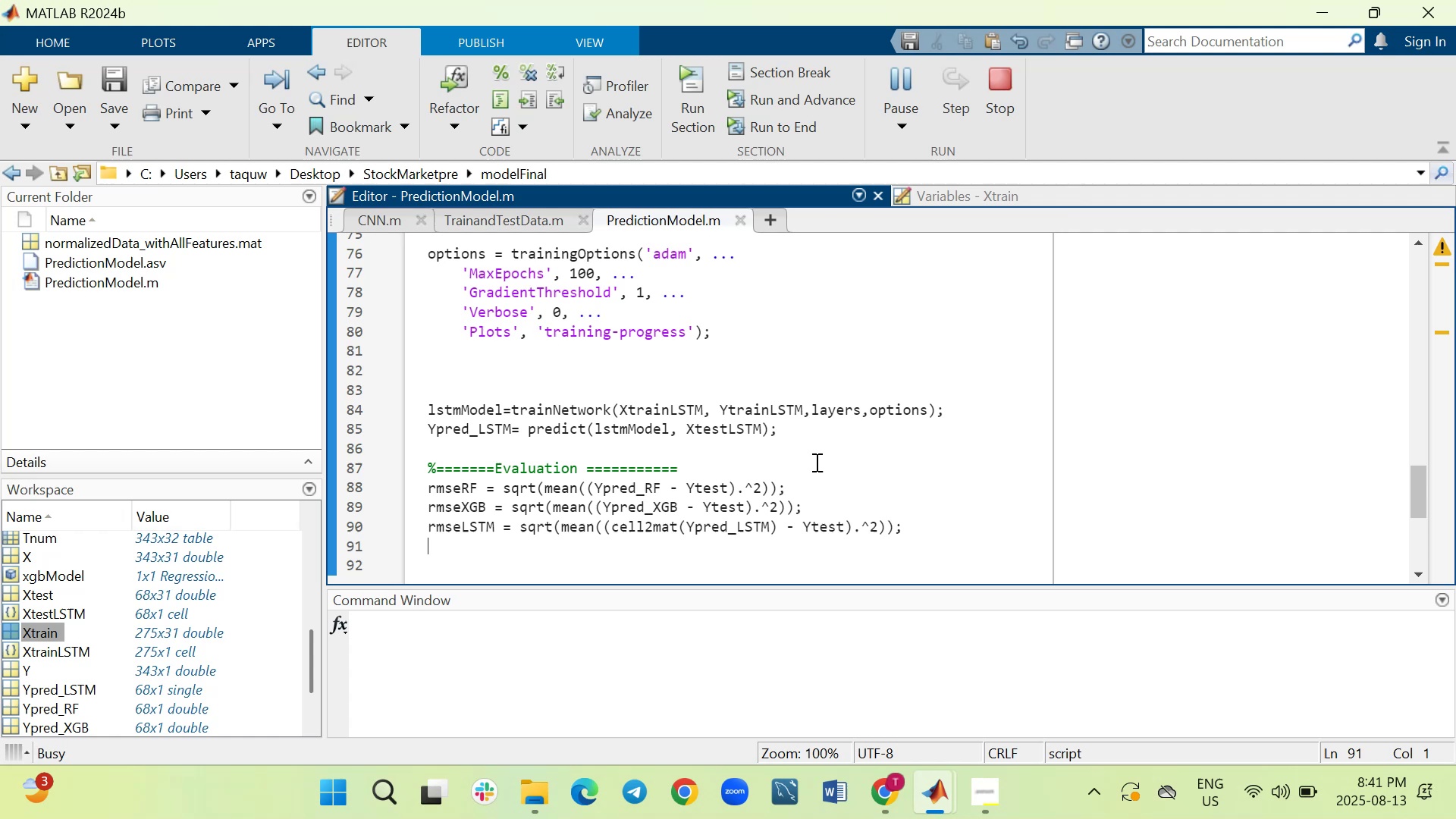 
scroll: coordinate [809, 460], scroll_direction: down, amount: 1.0
 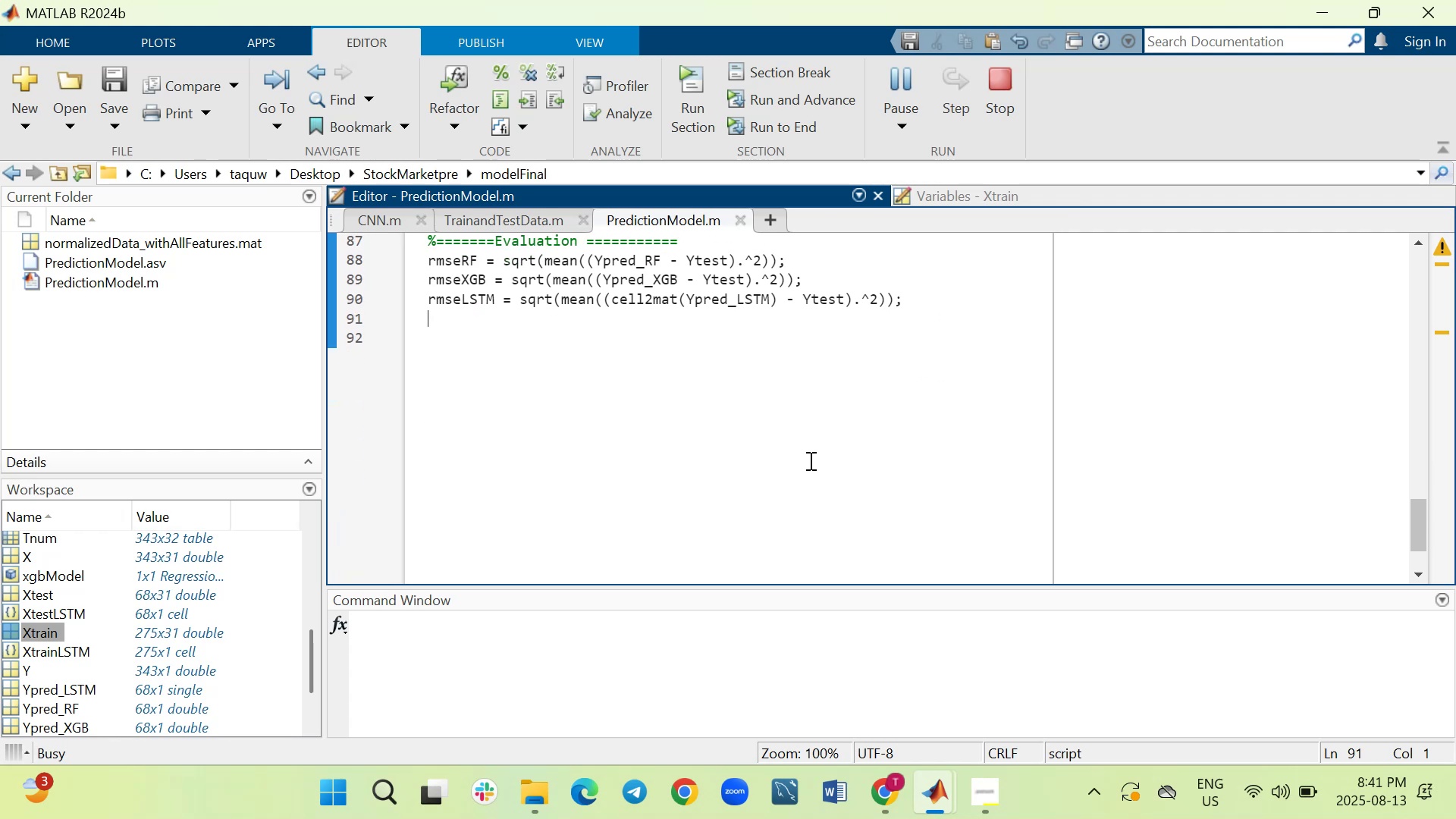 
scroll: coordinate [809, 460], scroll_direction: up, amount: 1.0
 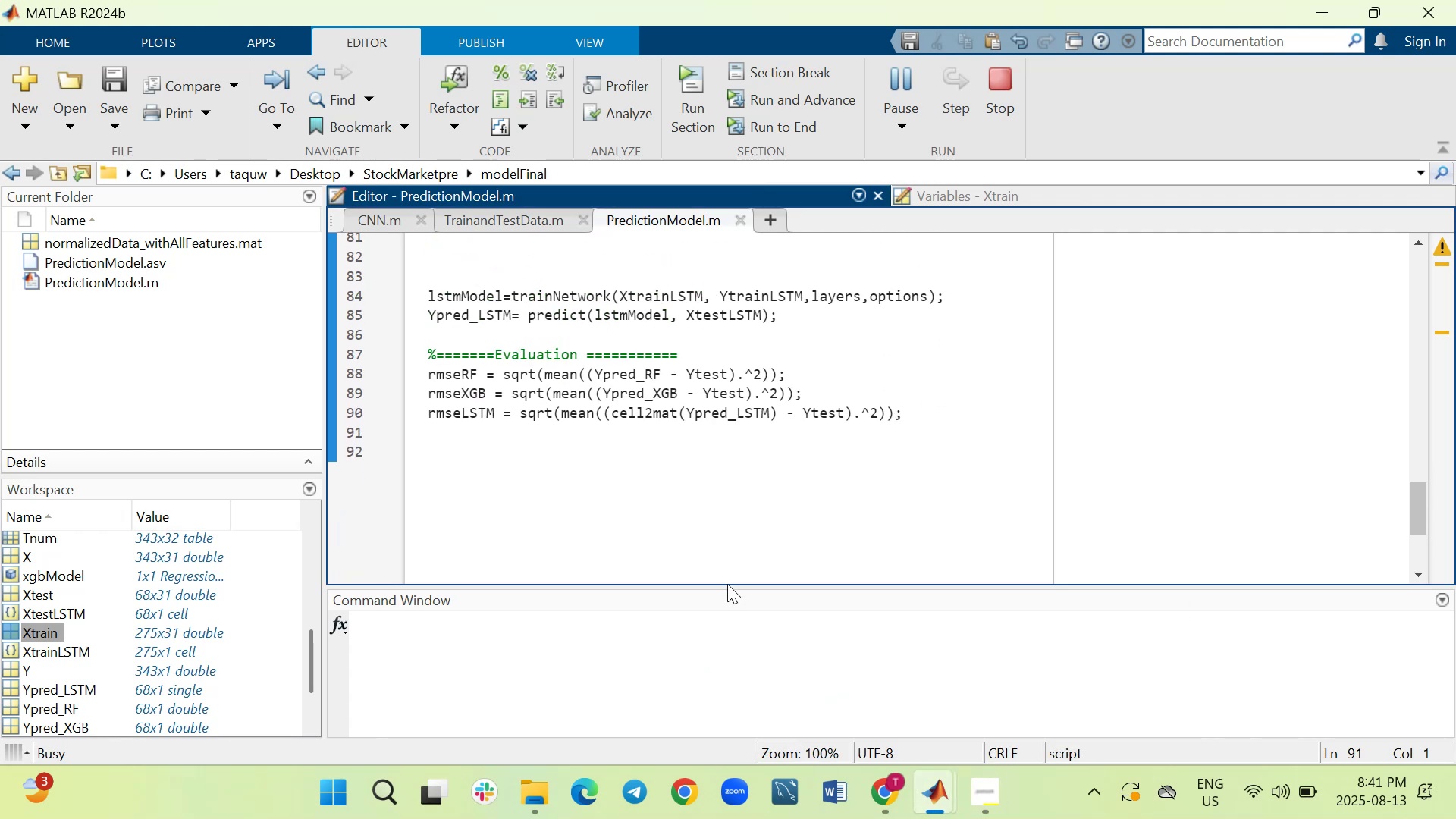 
wait(6.42)
 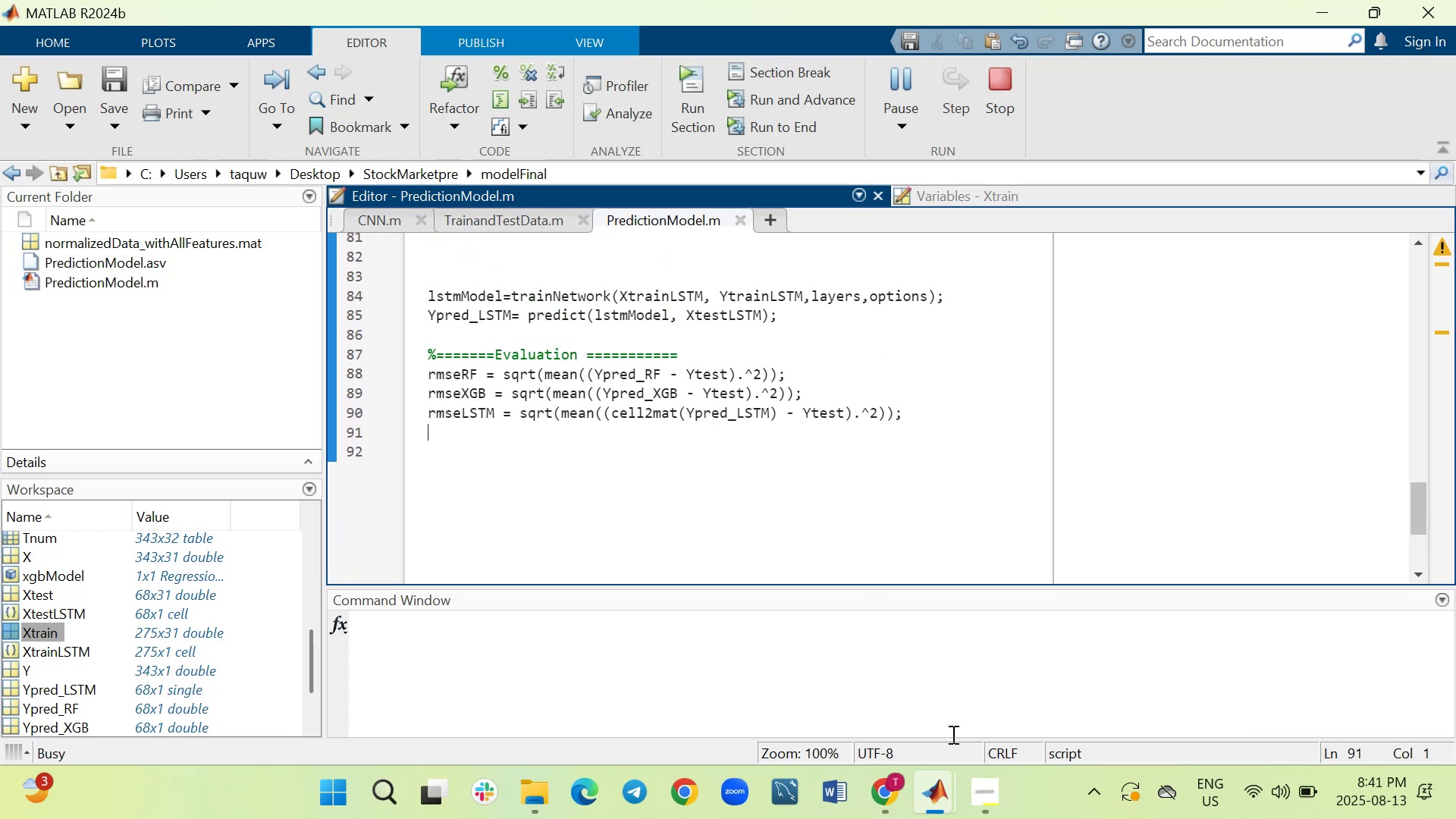 
left_click([726, 588])
 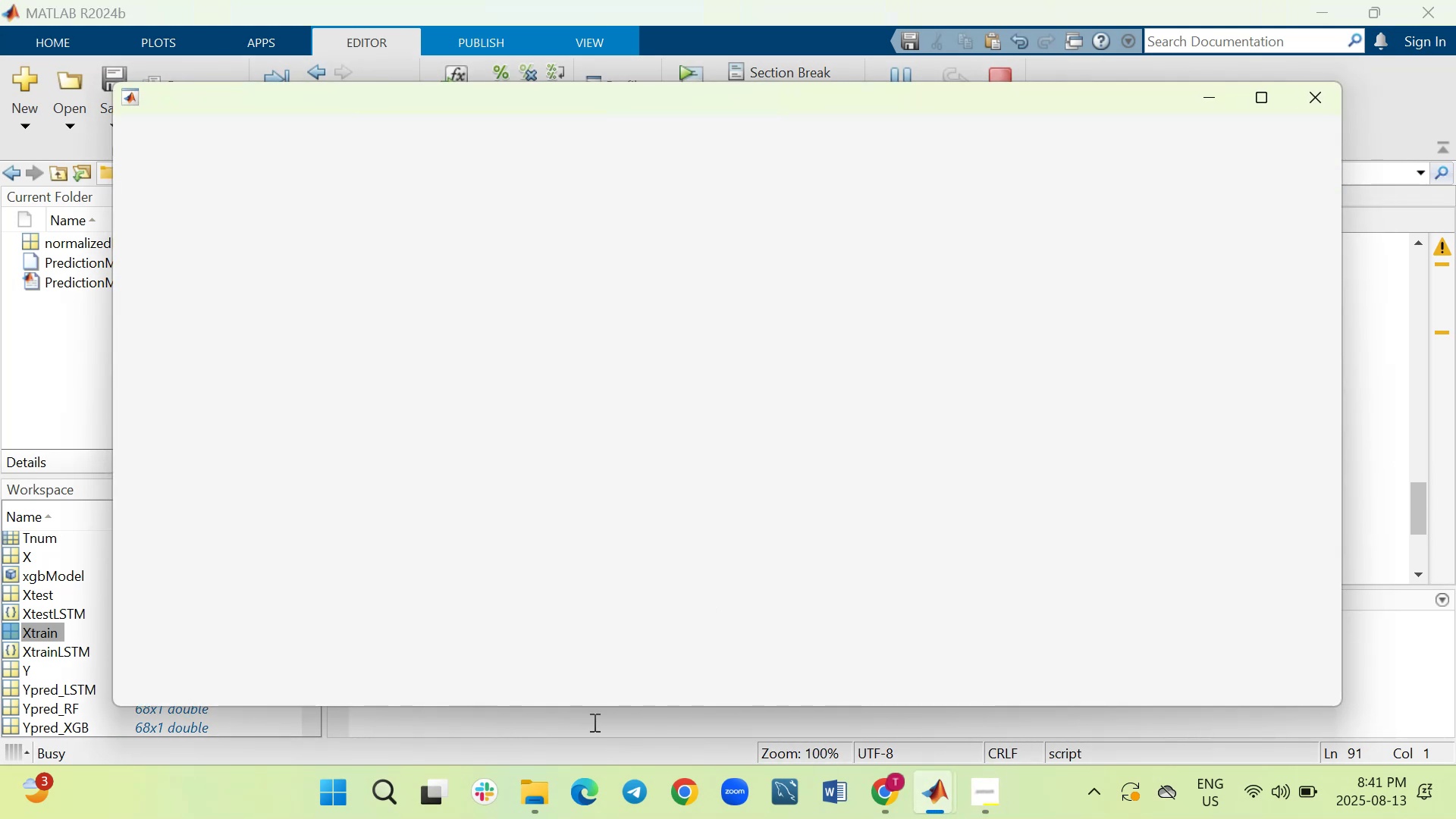 
left_click([598, 728])
 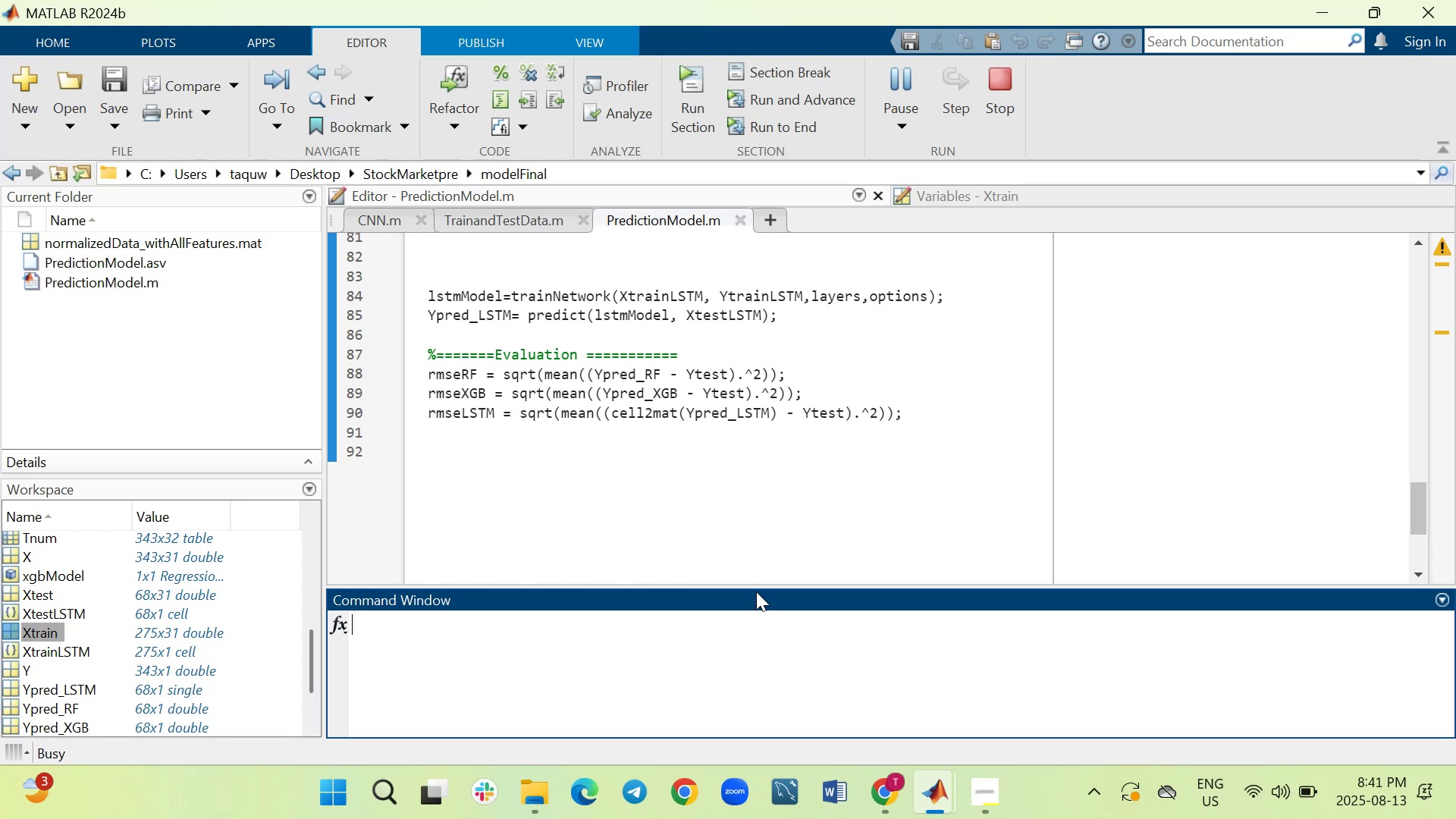 
left_click_drag(start_coordinate=[756, 587], to_coordinate=[756, 500])
 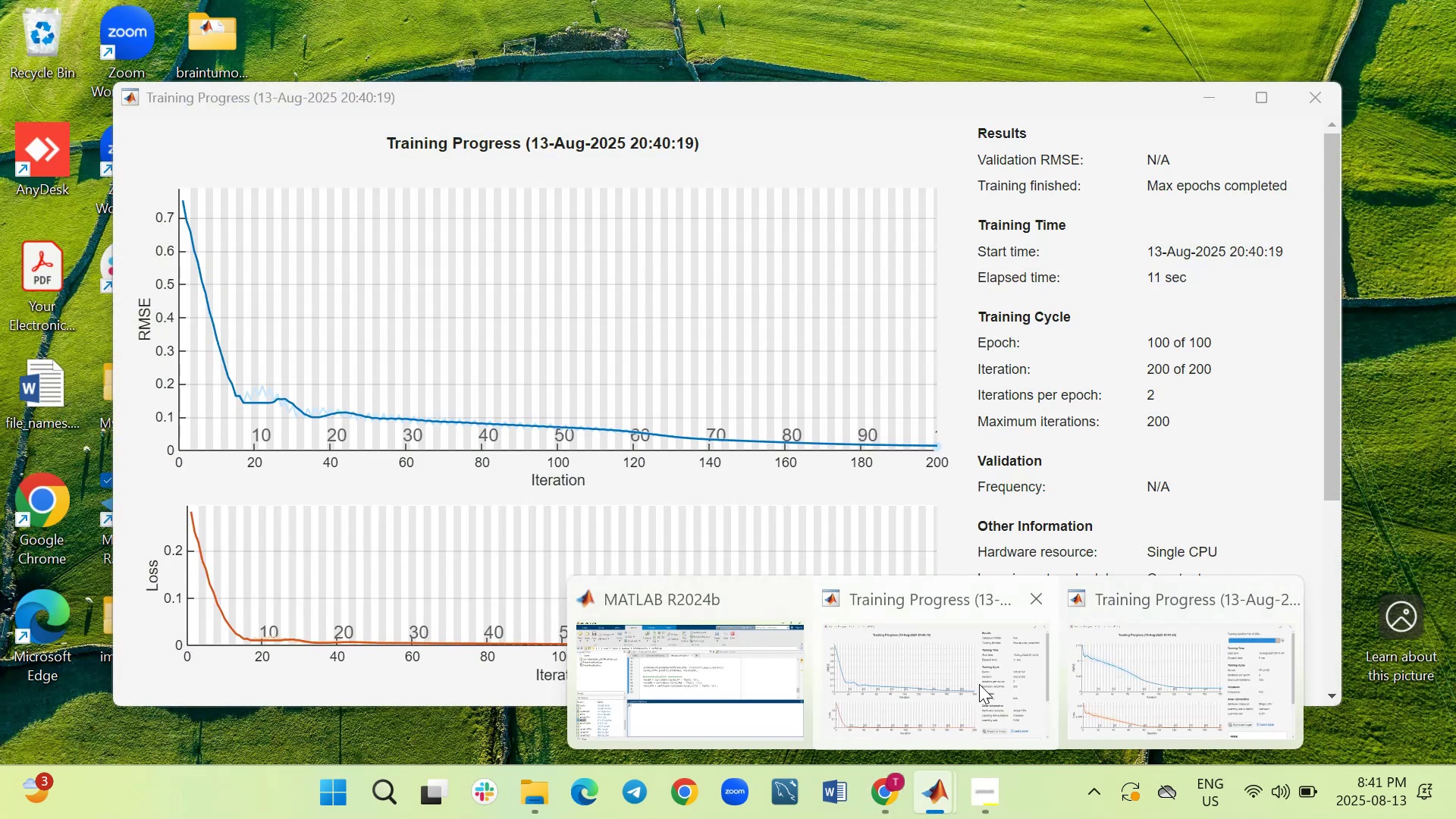 
wait(6.02)
 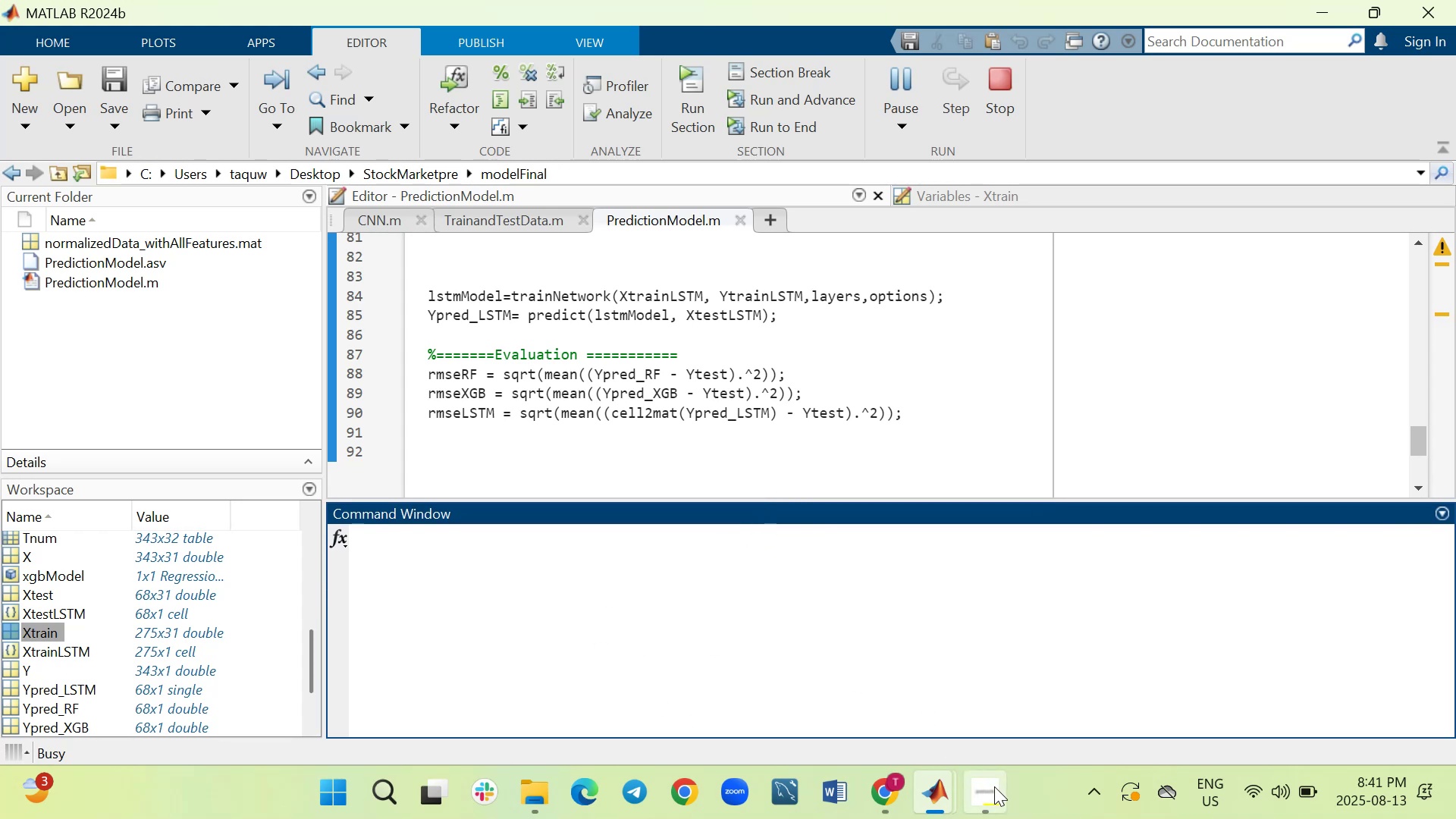 
left_click([1100, 679])
 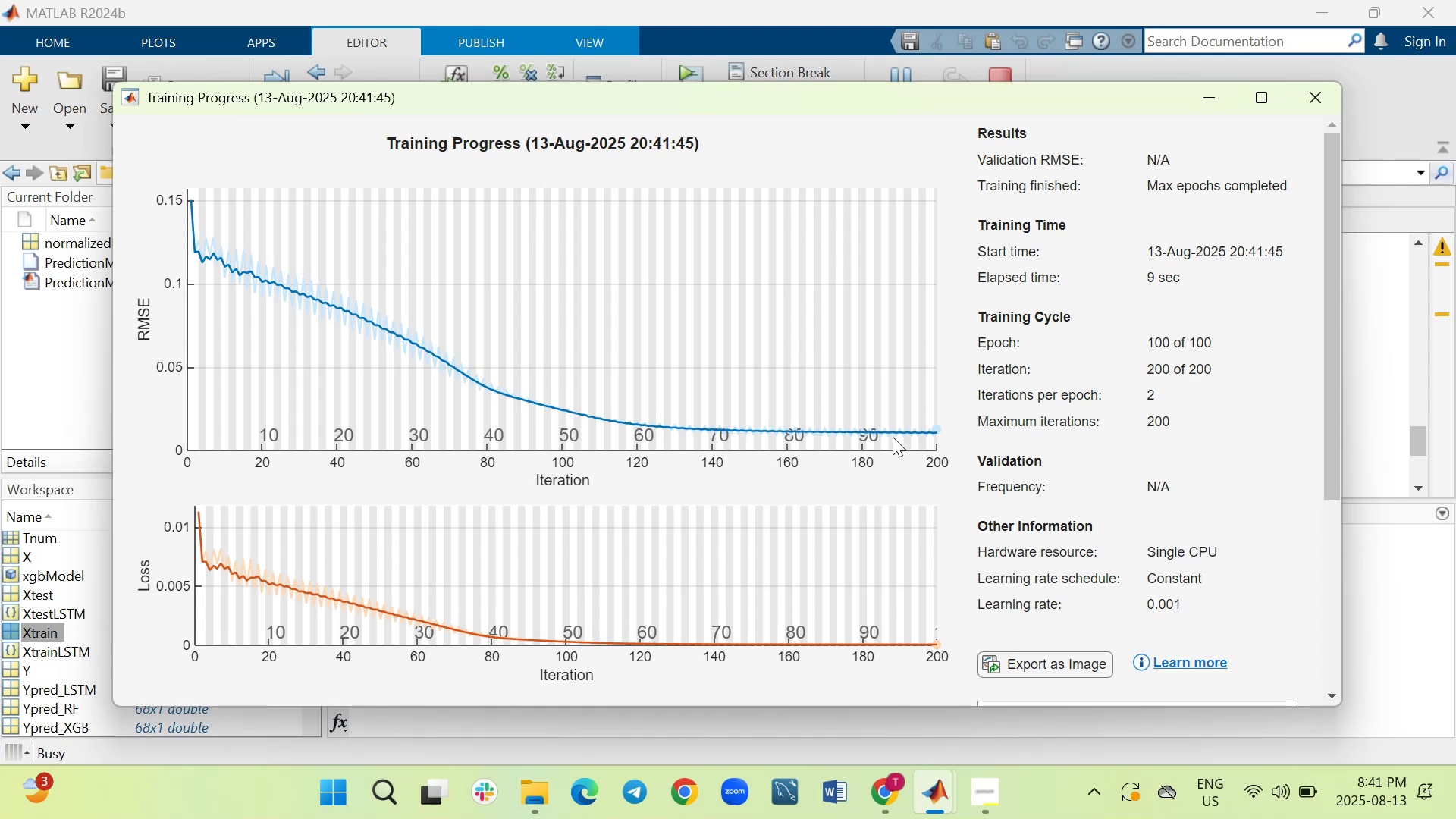 
left_click([780, 714])
 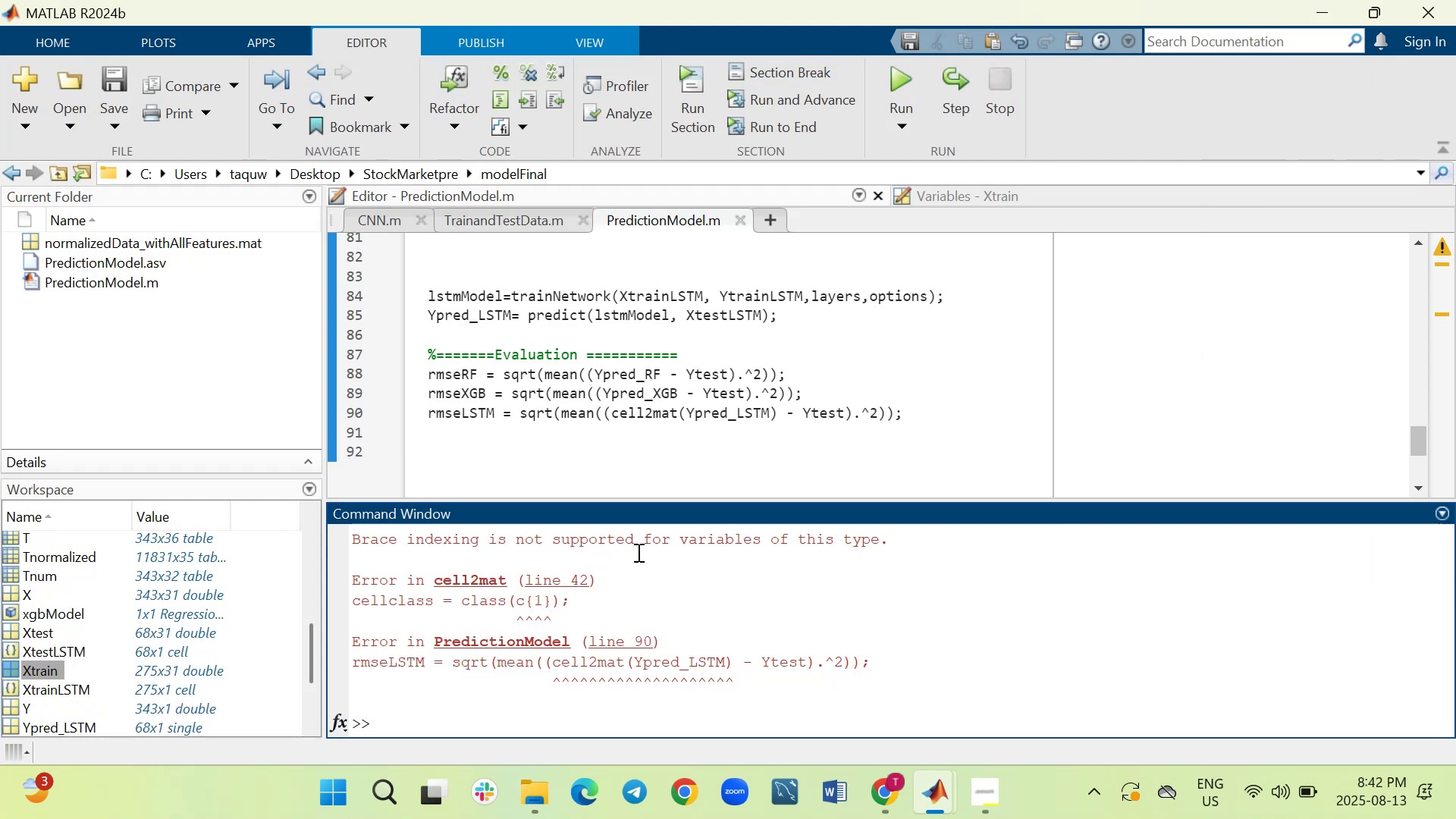 
wait(6.0)
 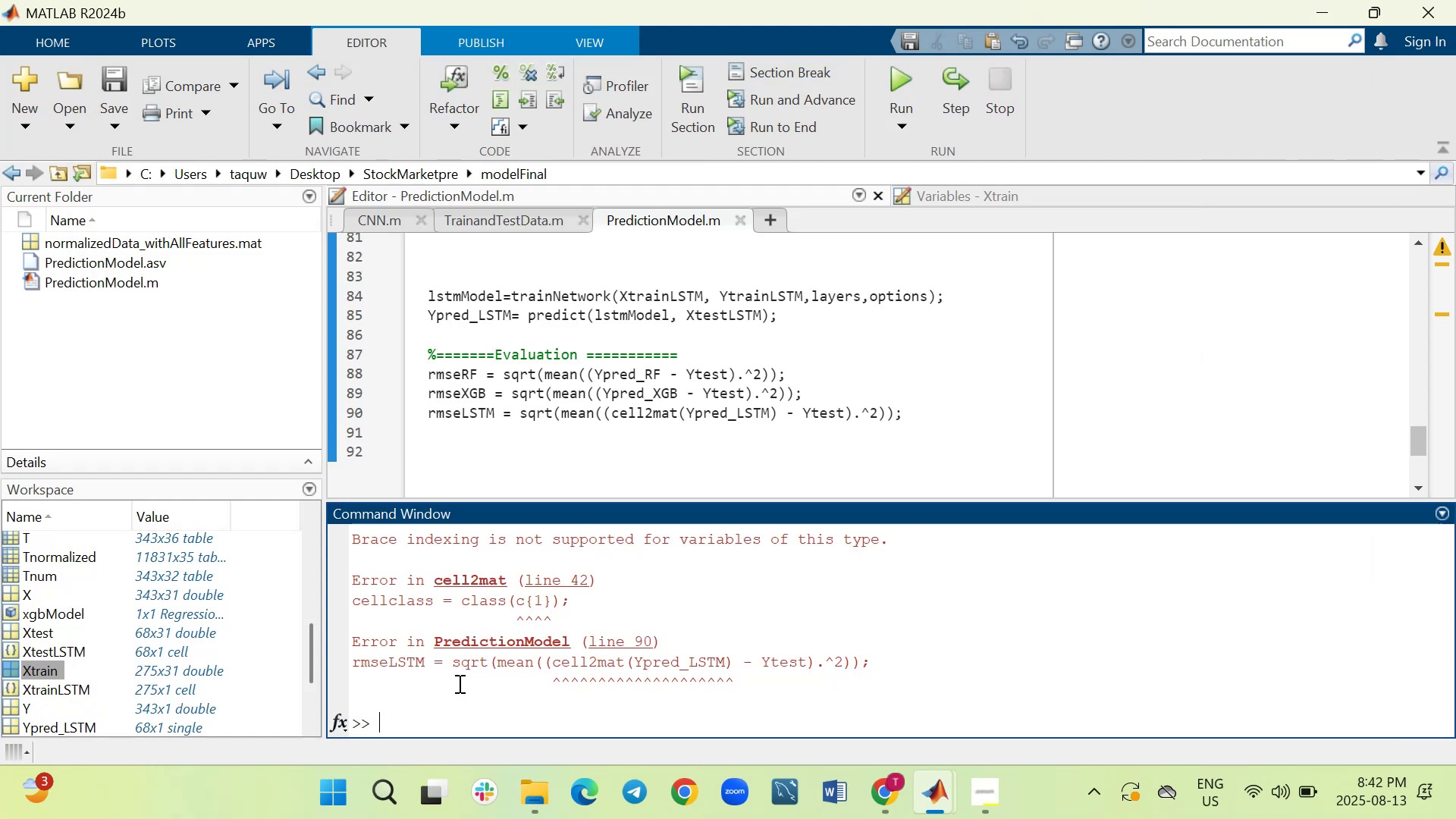 
left_click_drag(start_coordinate=[753, 684], to_coordinate=[354, 537])
 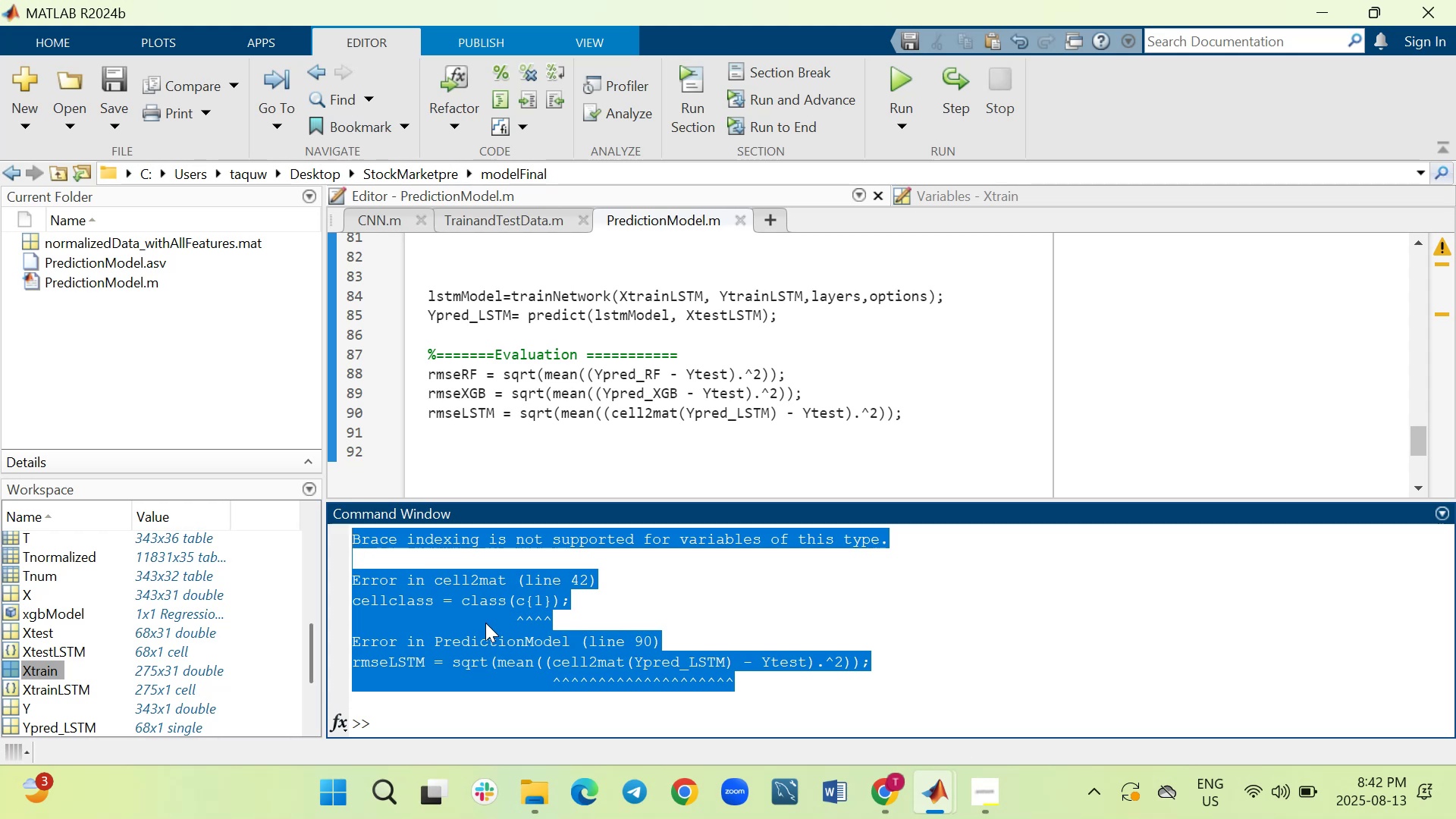 
right_click([473, 615])
 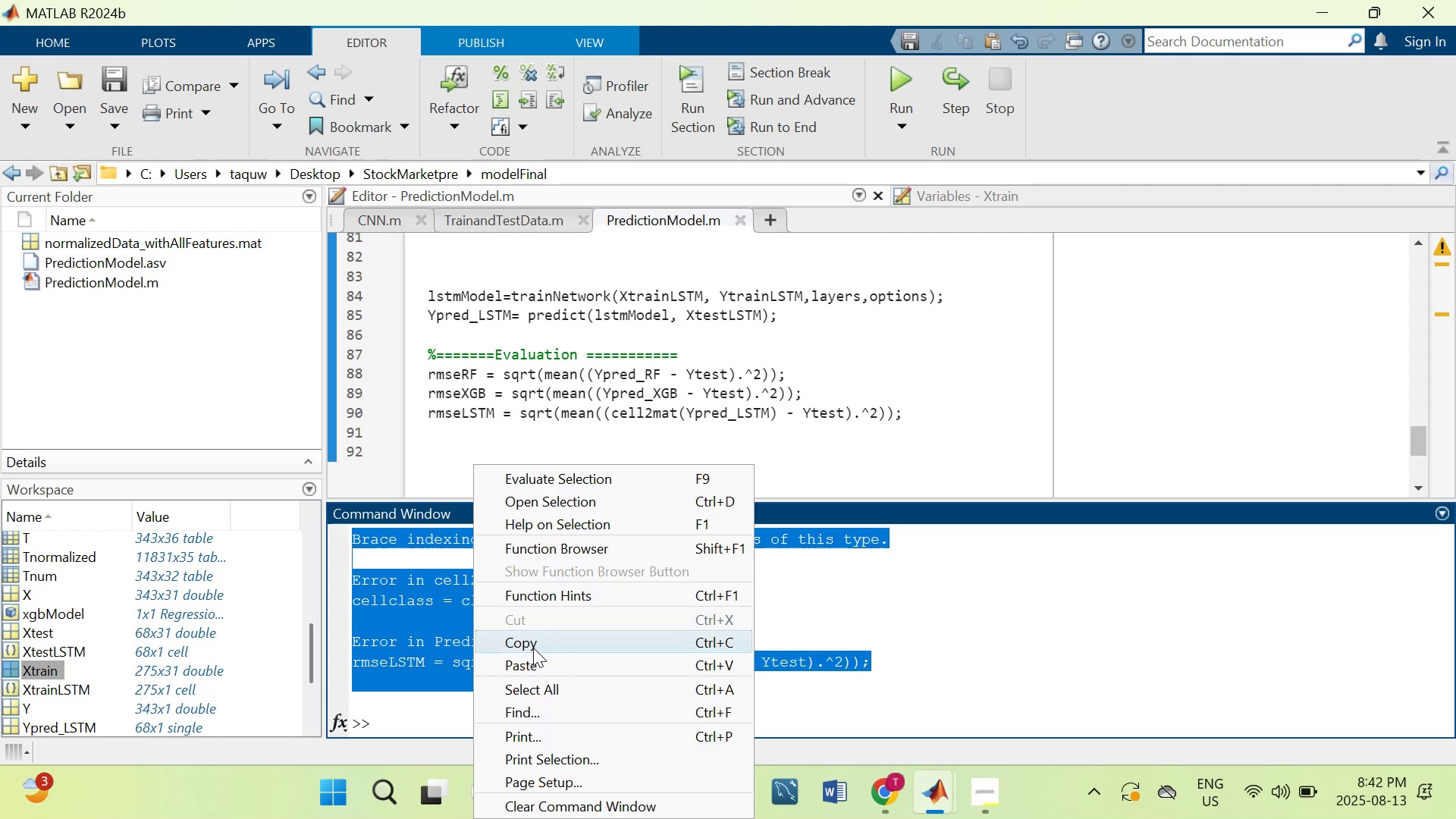 
left_click([532, 642])
 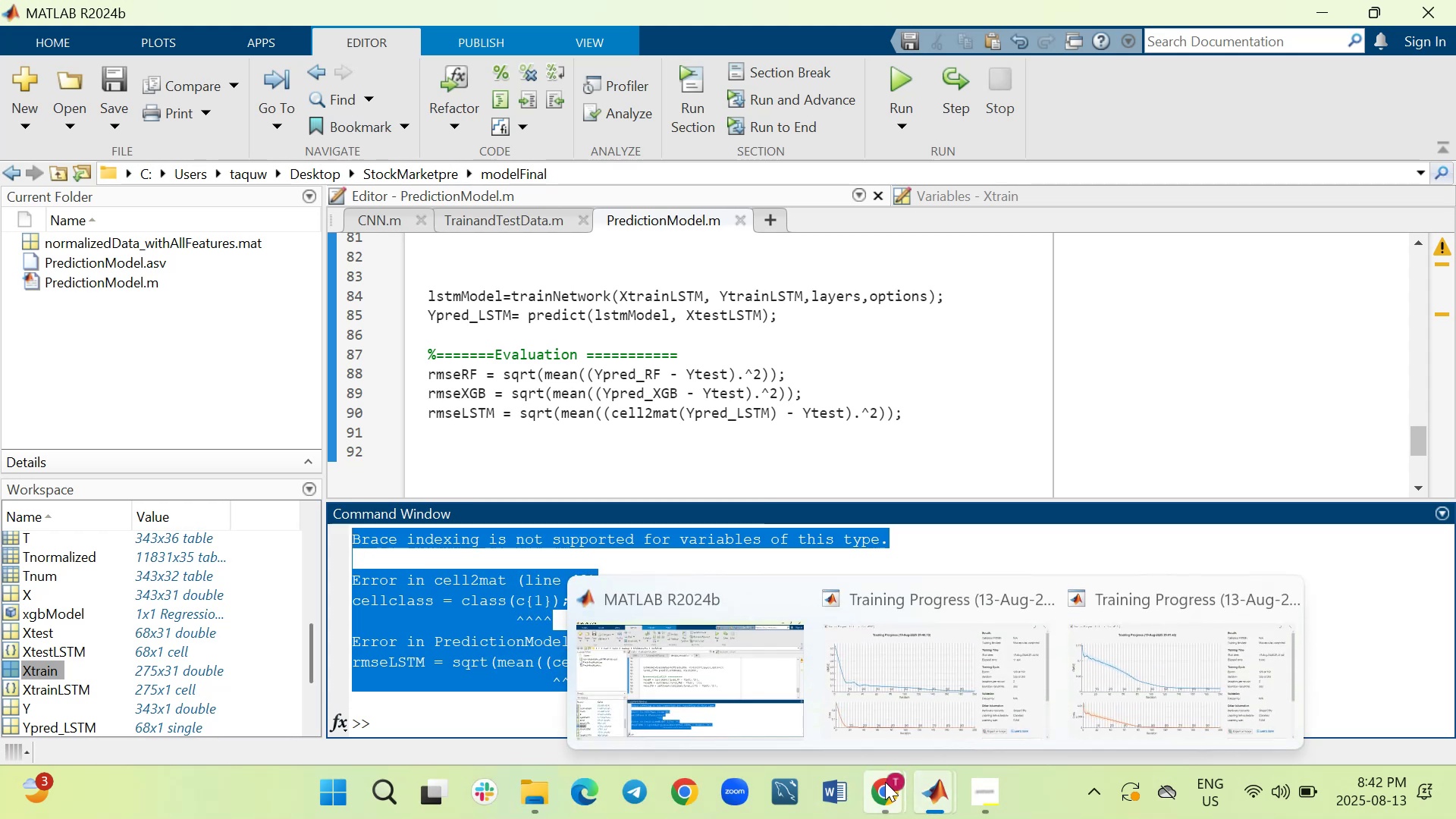 
left_click_drag(start_coordinate=[782, 692], to_coordinate=[774, 686])
 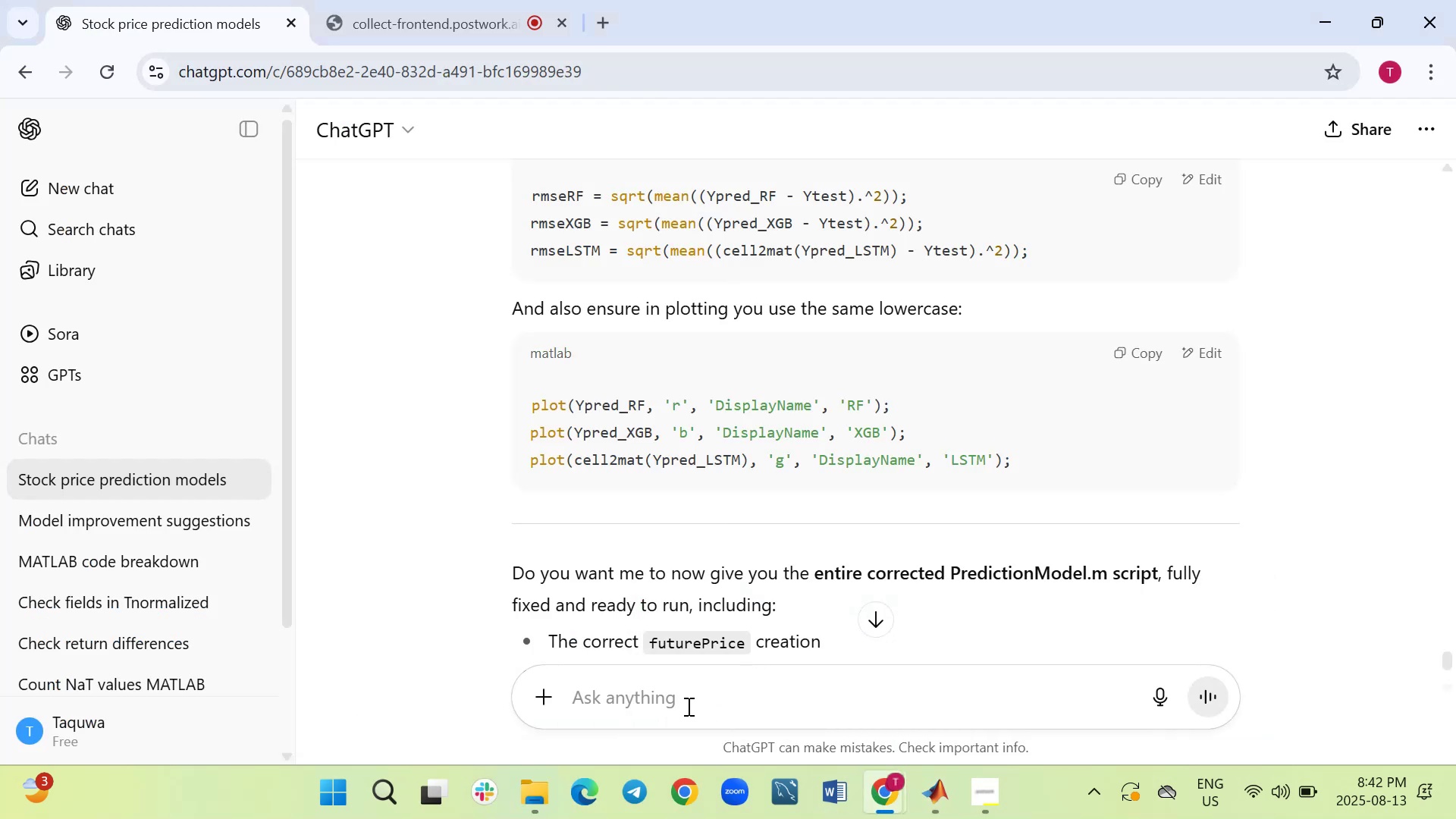 
right_click([679, 694])
 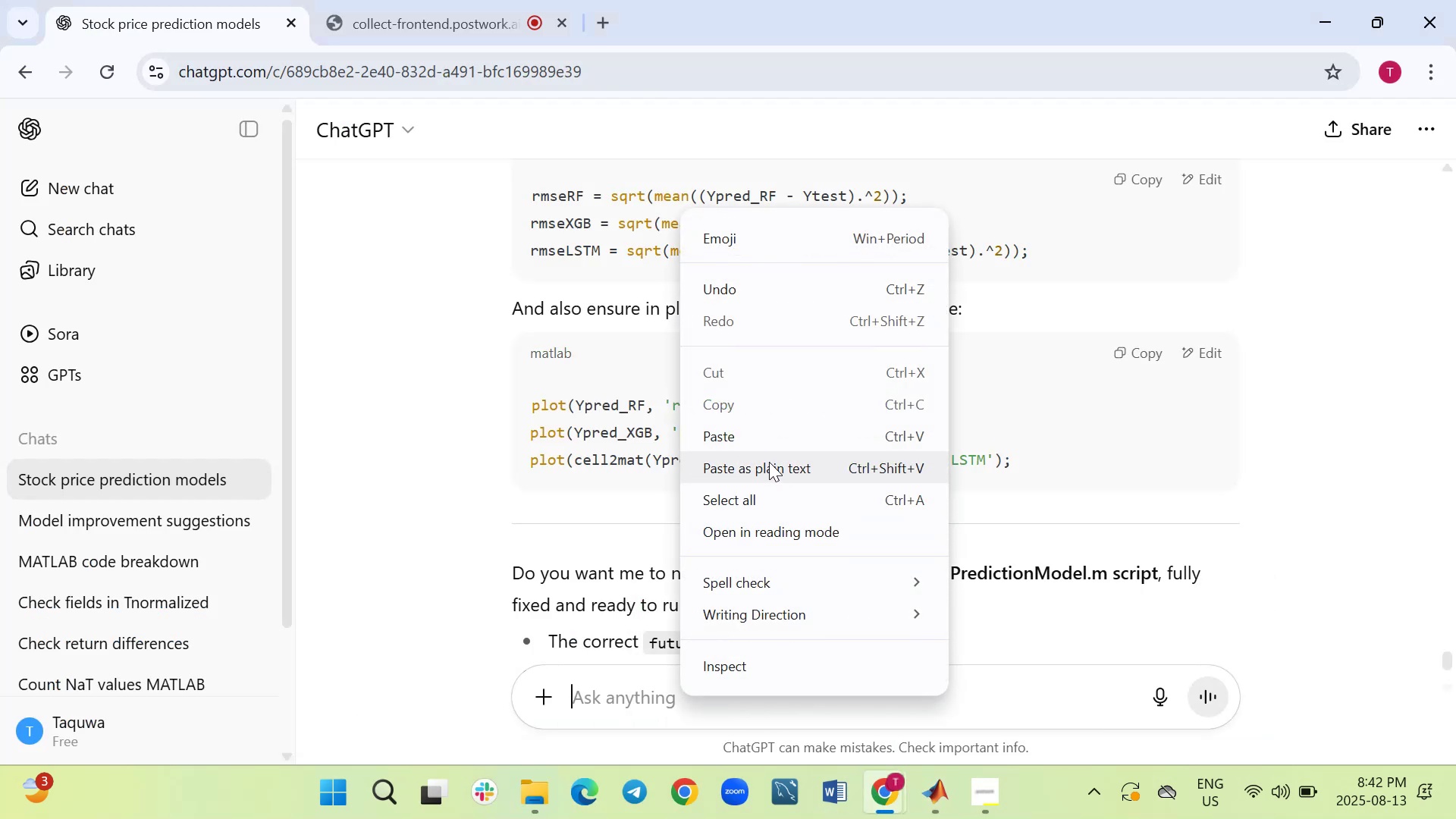 
left_click([763, 435])
 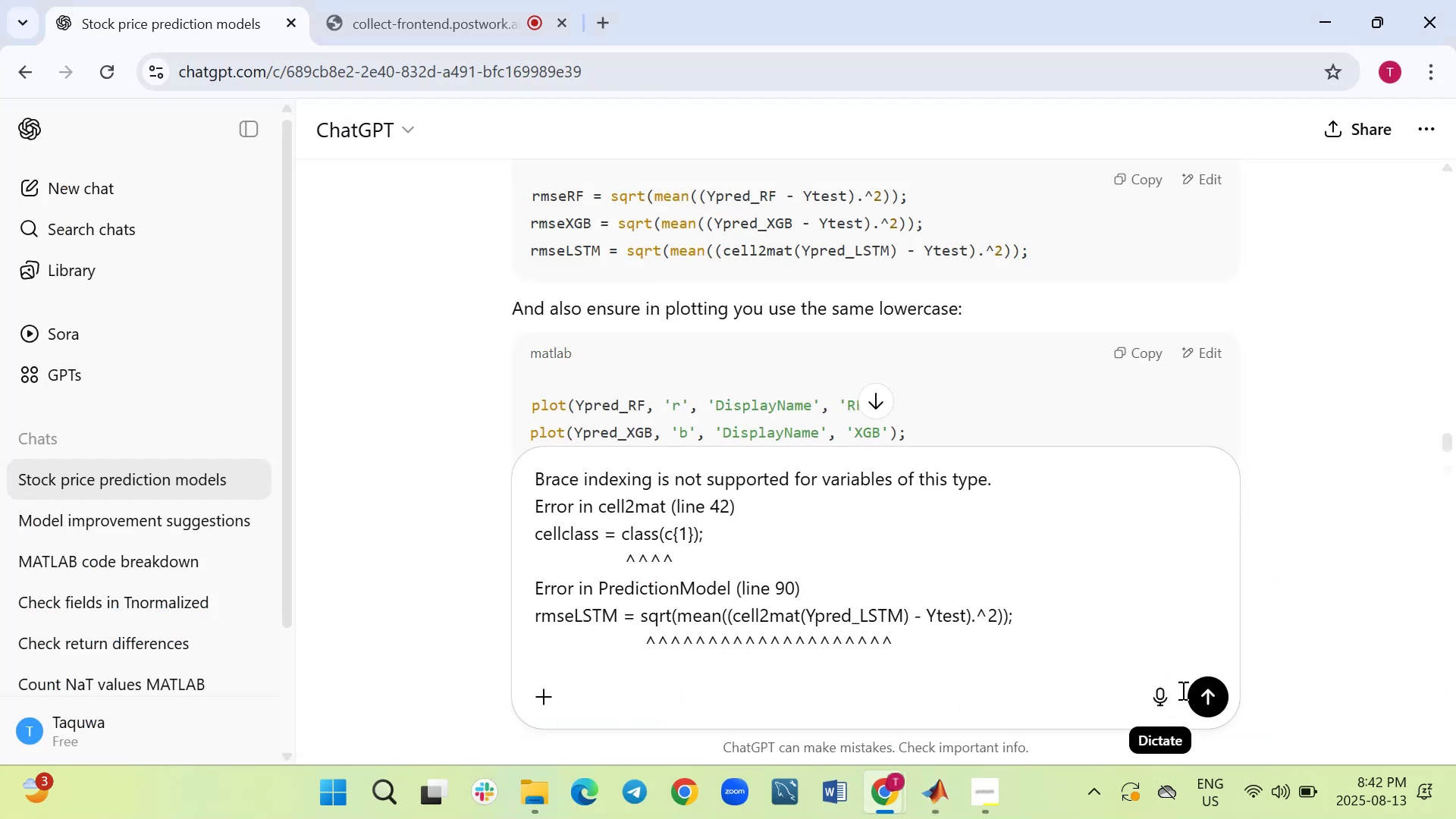 
left_click([1203, 695])
 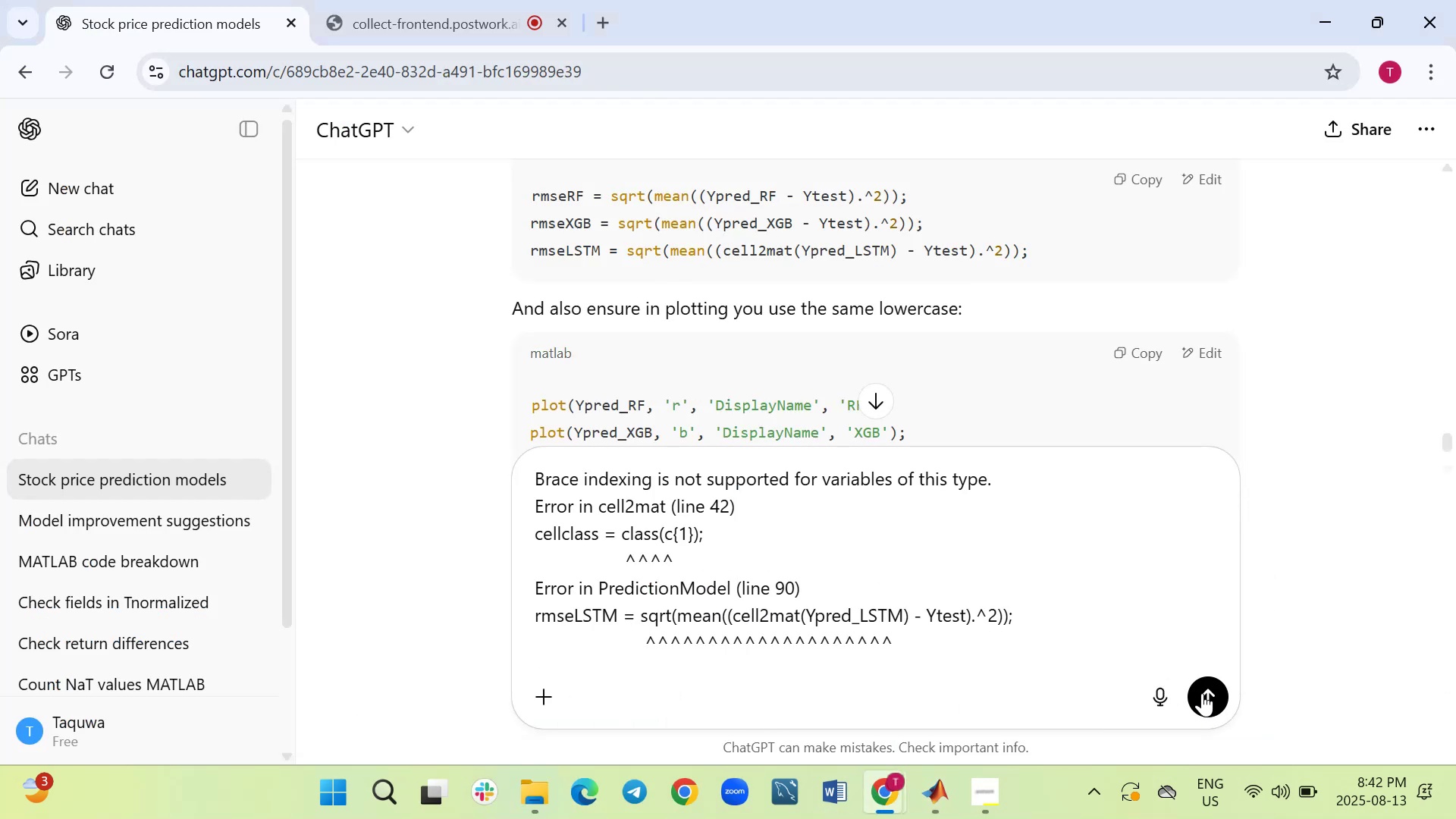 
mouse_move([904, 668])
 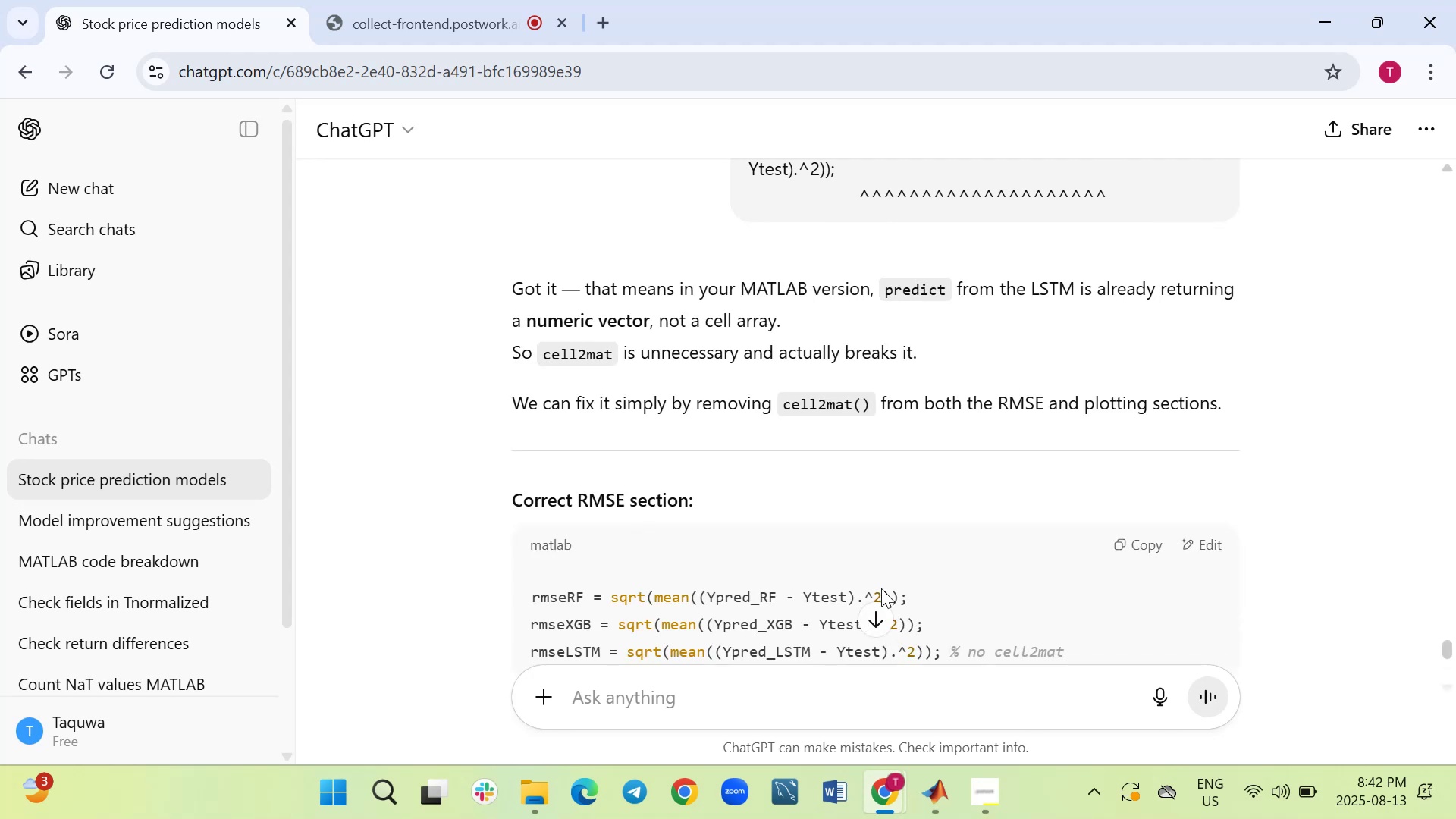 
scroll: coordinate [1081, 510], scroll_direction: down, amount: 4.0
 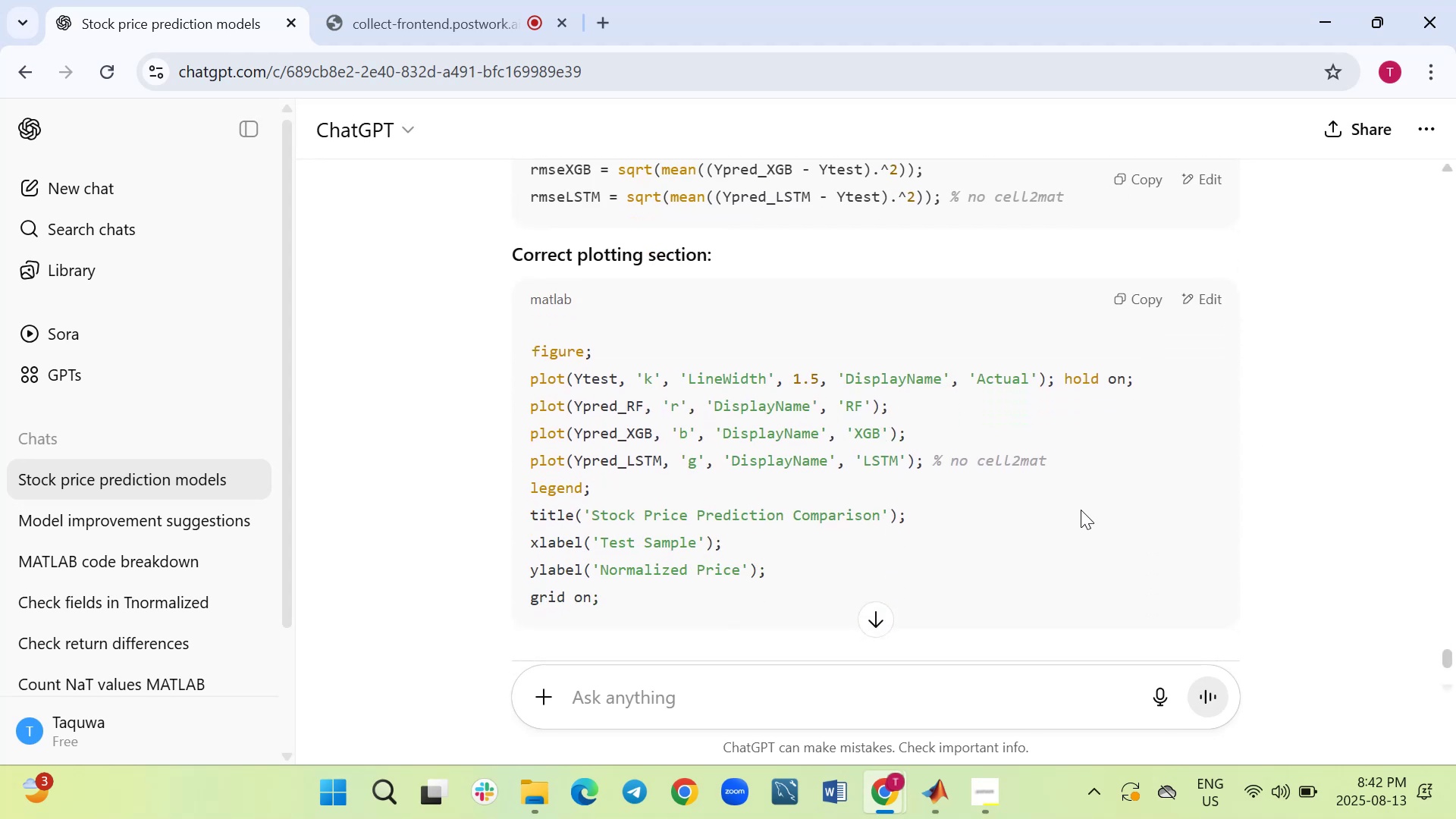 
scroll: coordinate [1081, 510], scroll_direction: up, amount: 2.0
 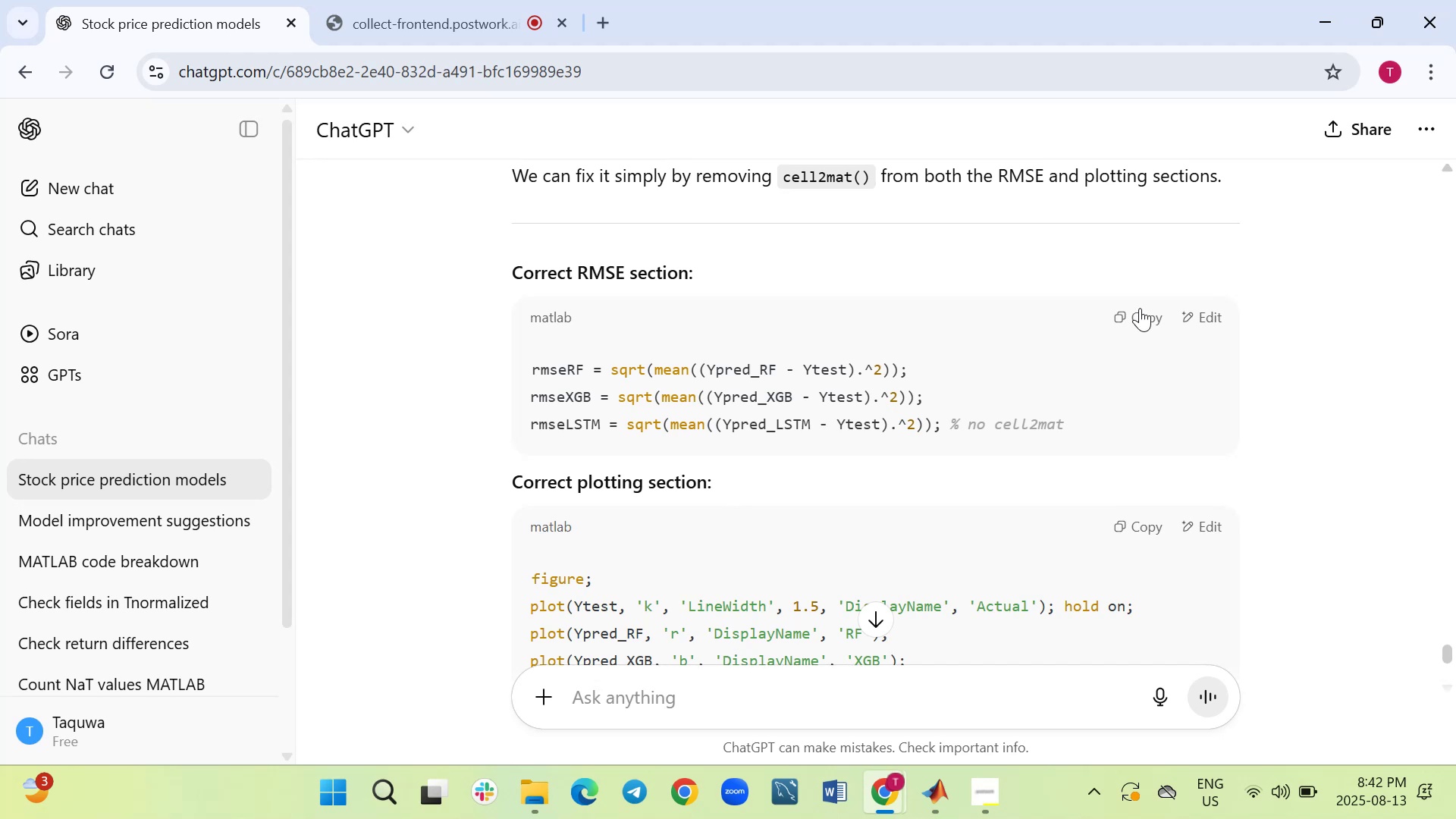 
left_click([1138, 316])
 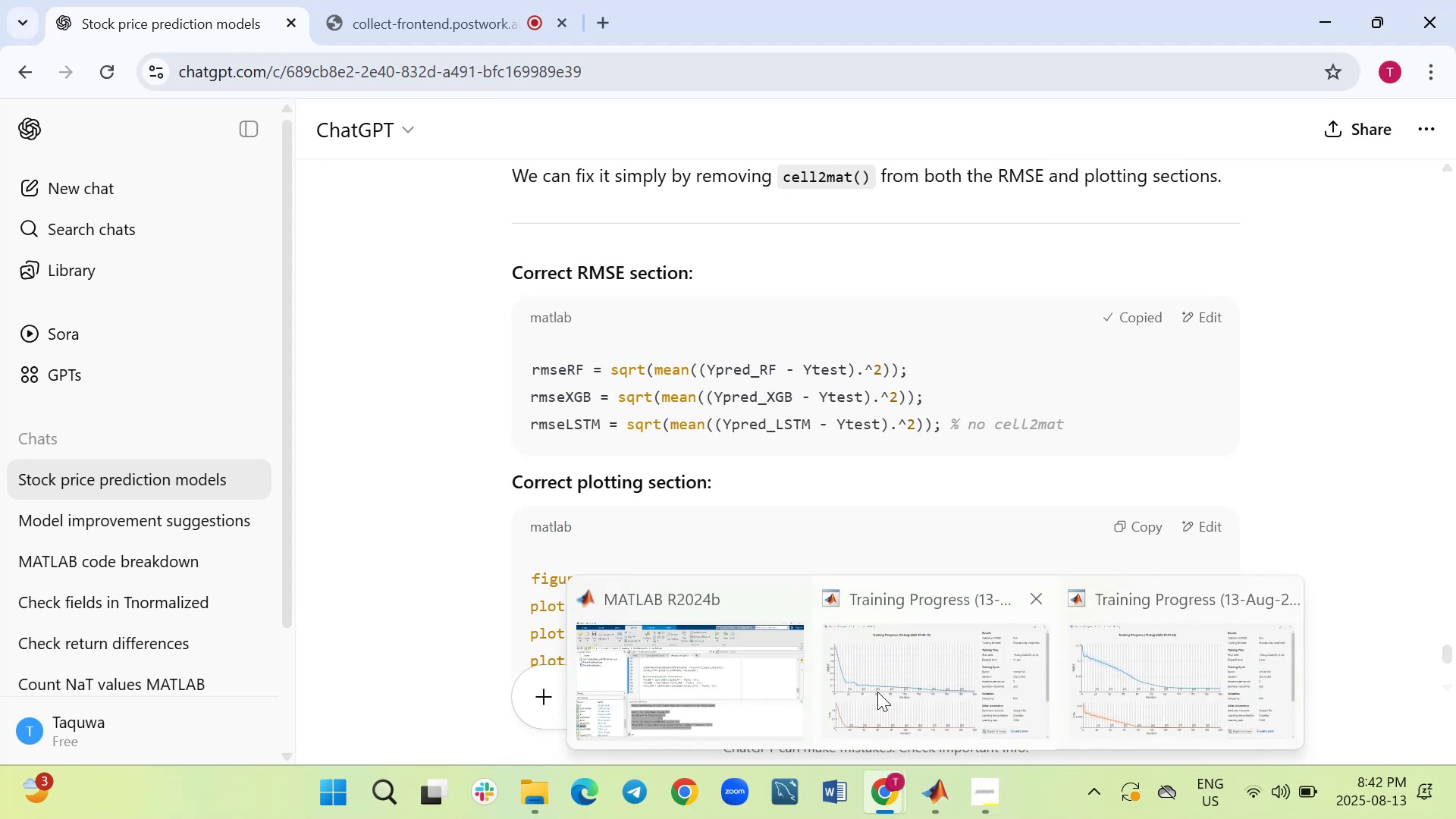 
left_click([757, 698])
 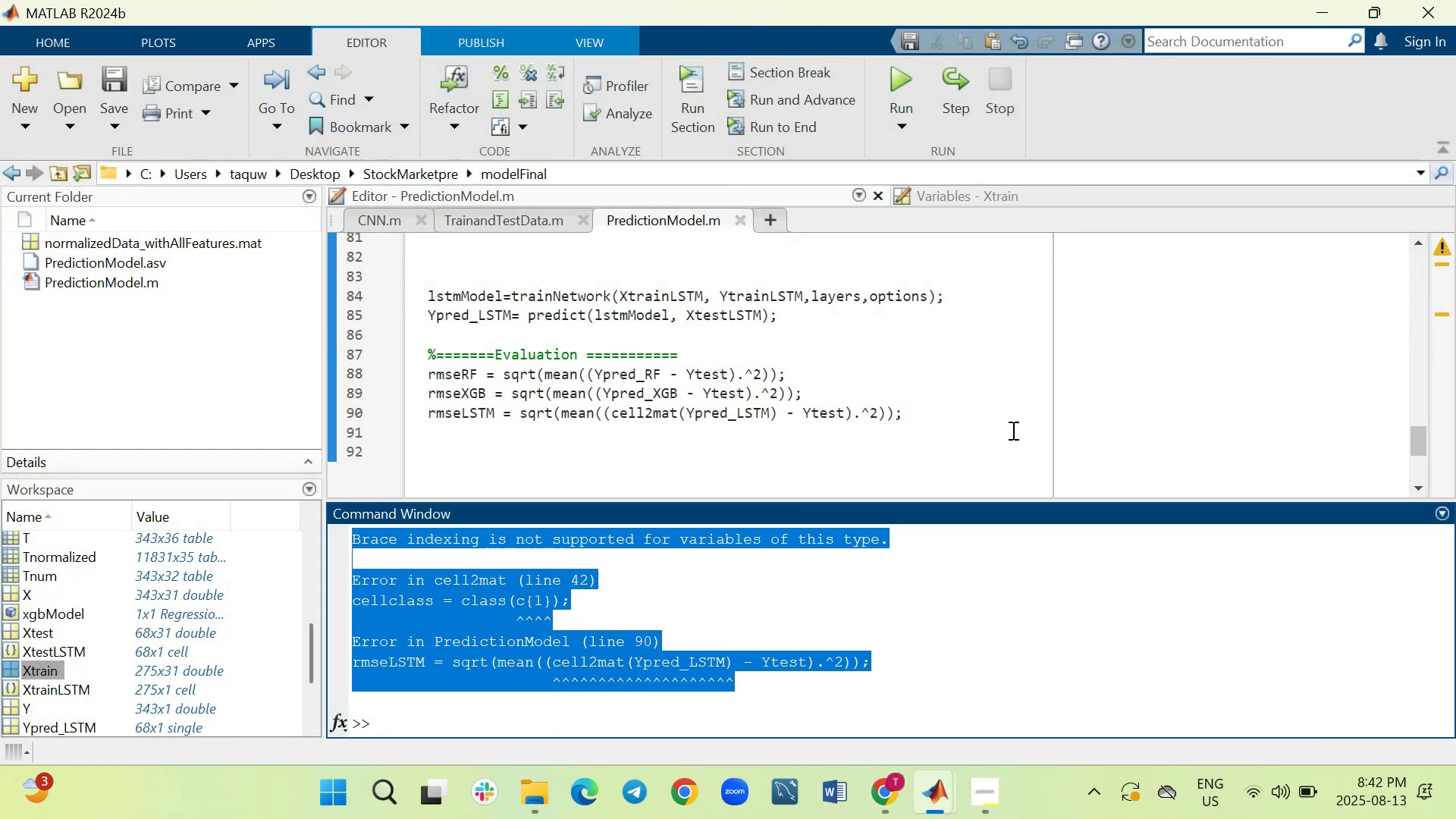 
left_click_drag(start_coordinate=[904, 420], to_coordinate=[418, 372])
 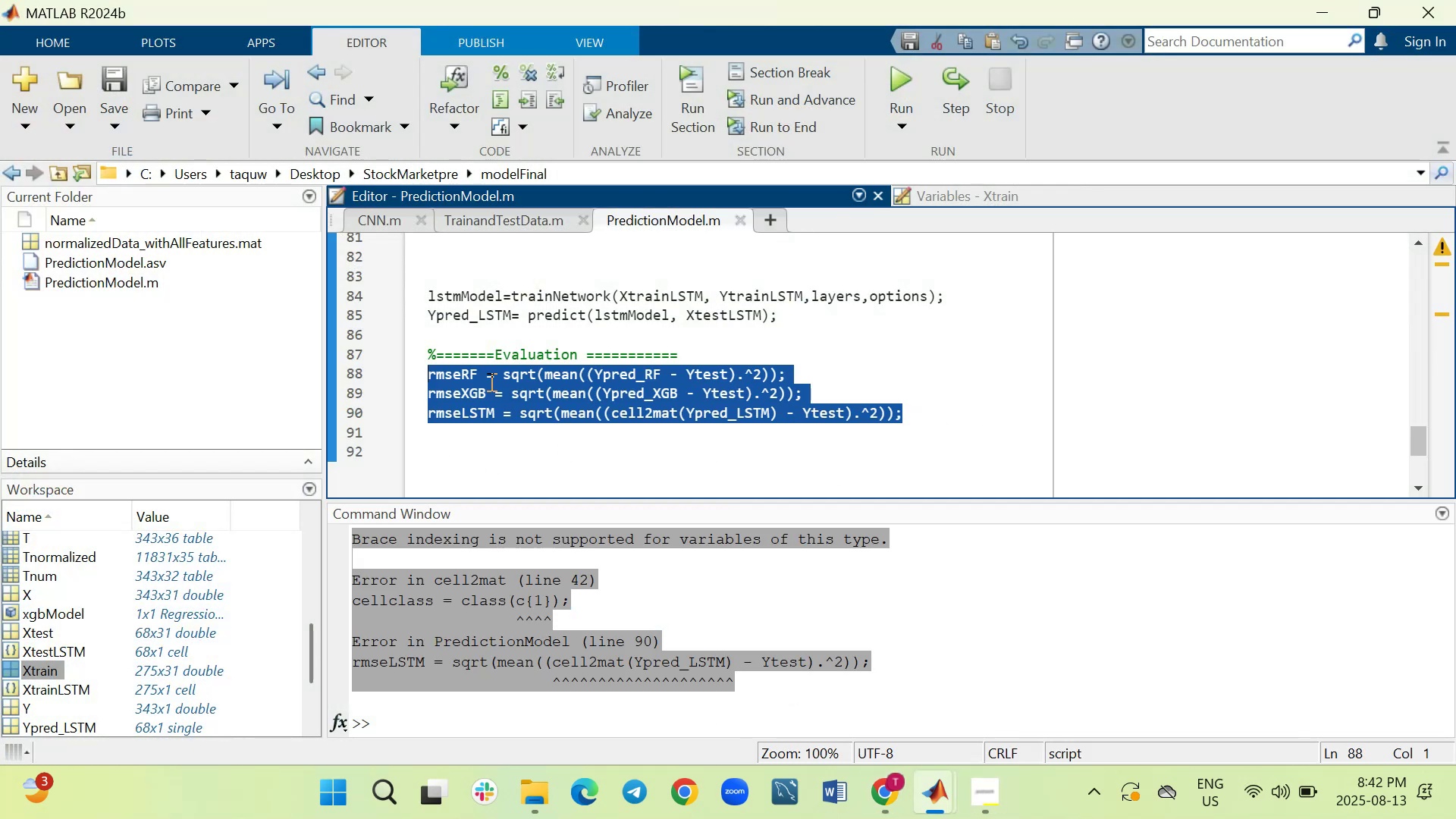 
right_click([490, 381])
 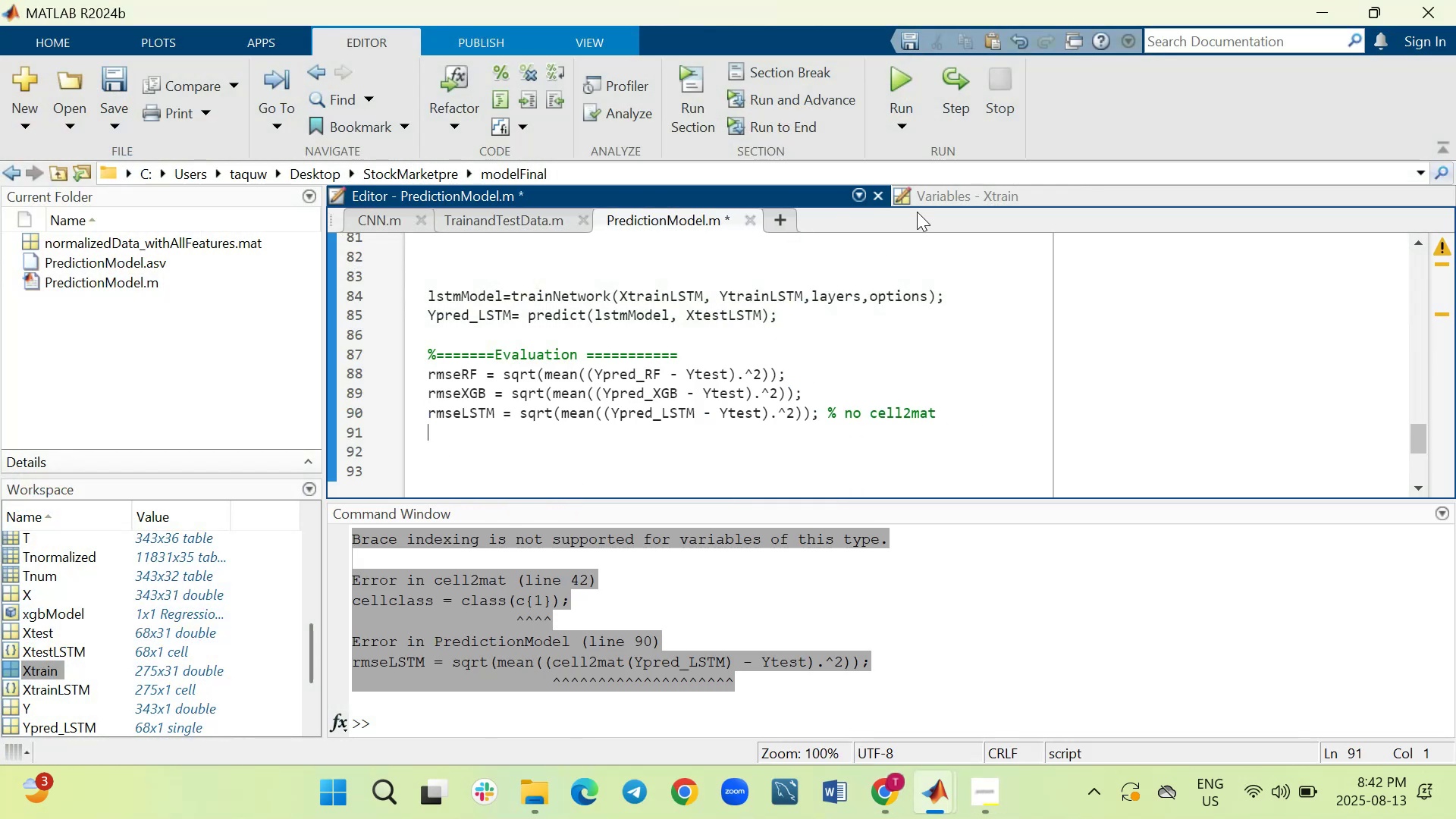 
left_click([896, 78])
 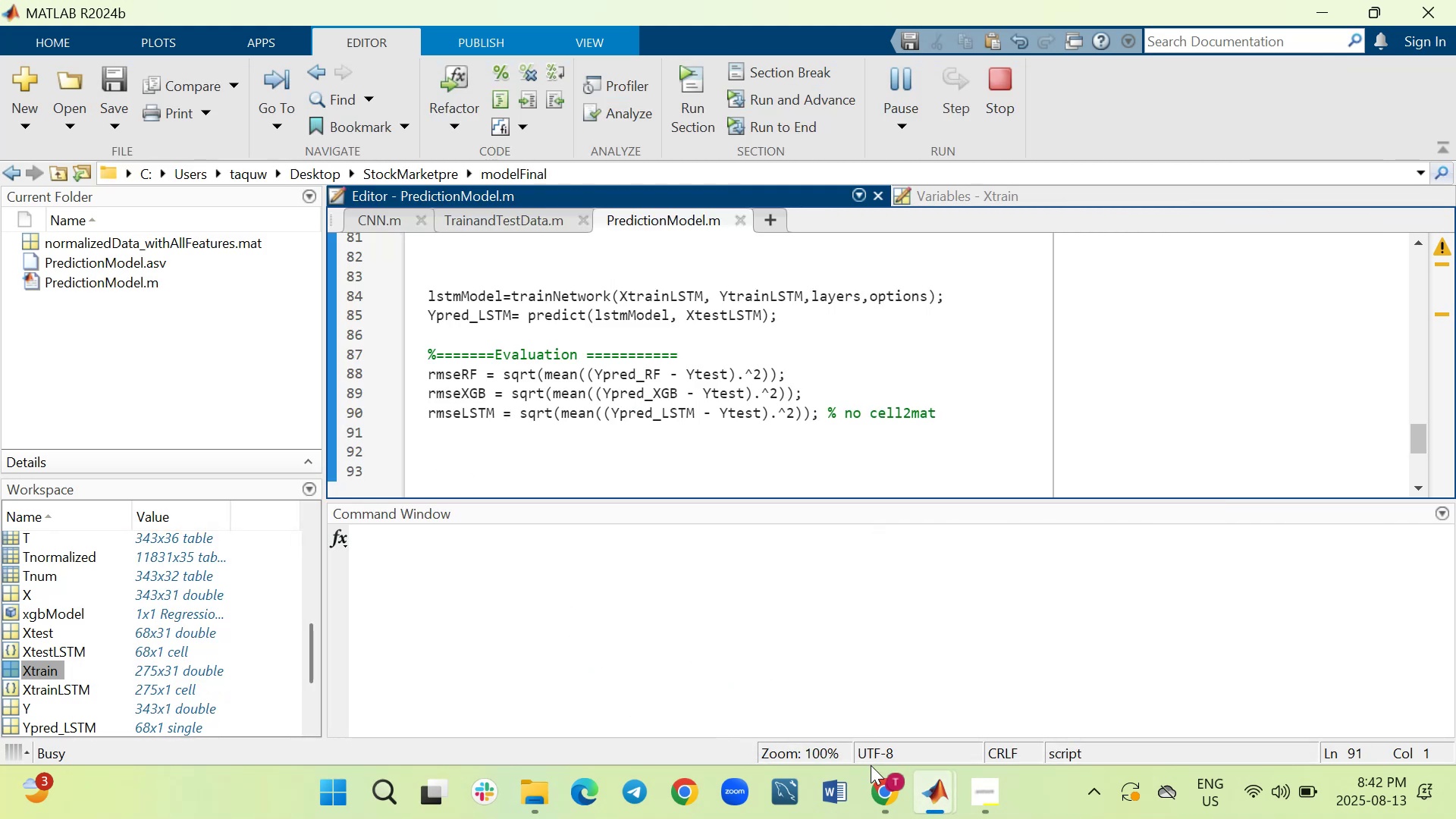 
wait(15.86)
 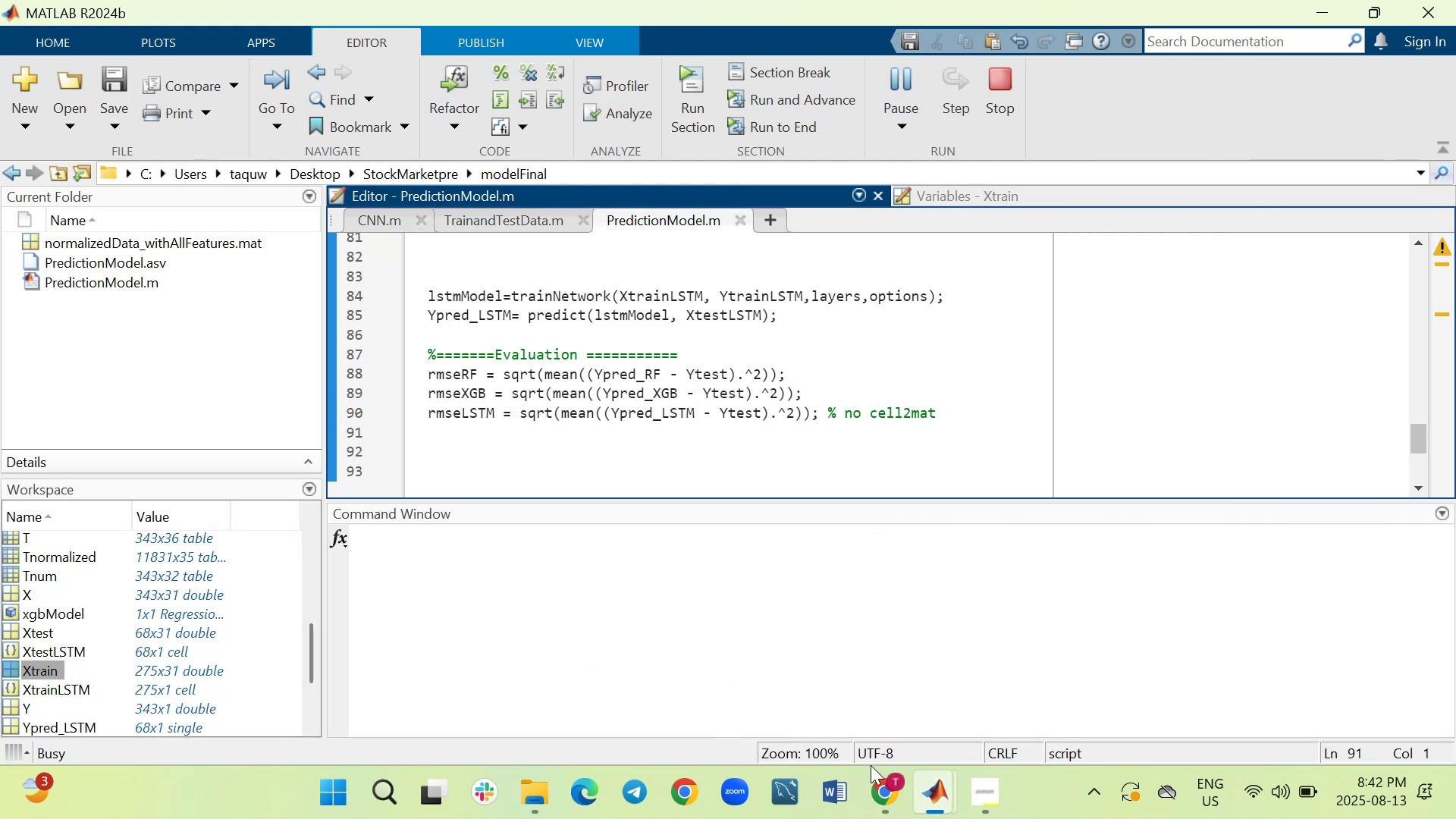 
left_click([212, 8])
 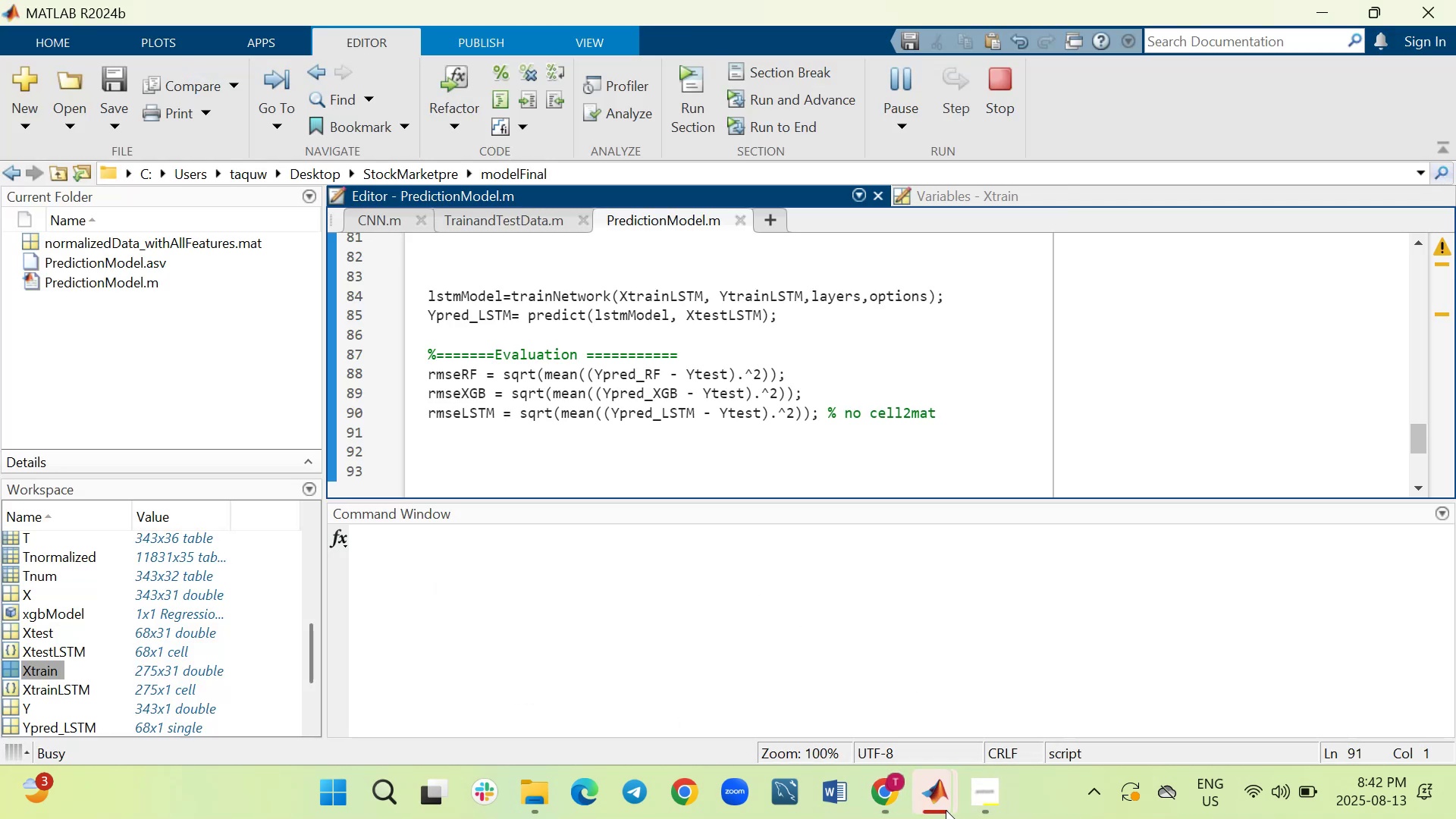 
wait(5.09)
 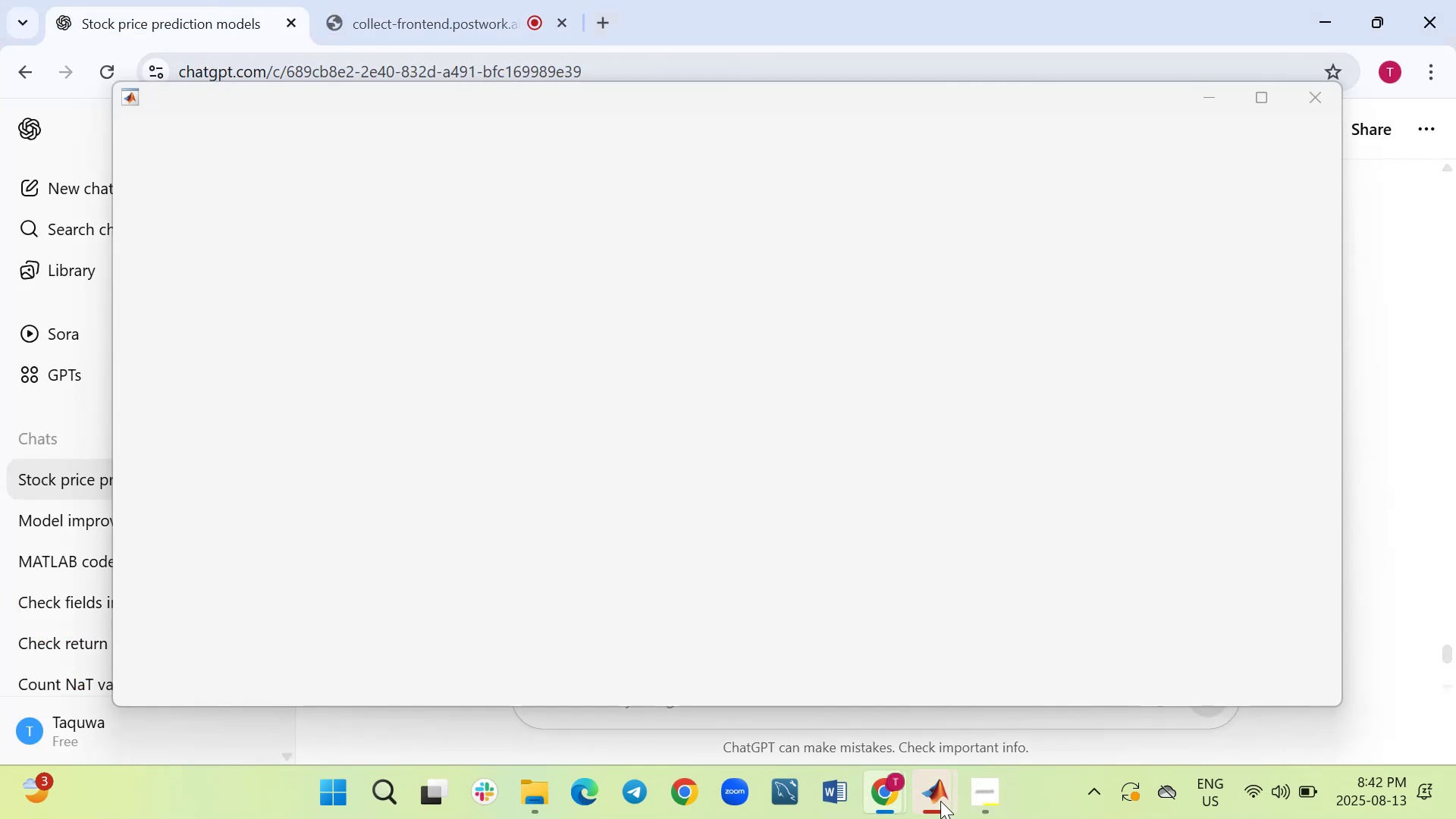 
left_click([1294, 682])
 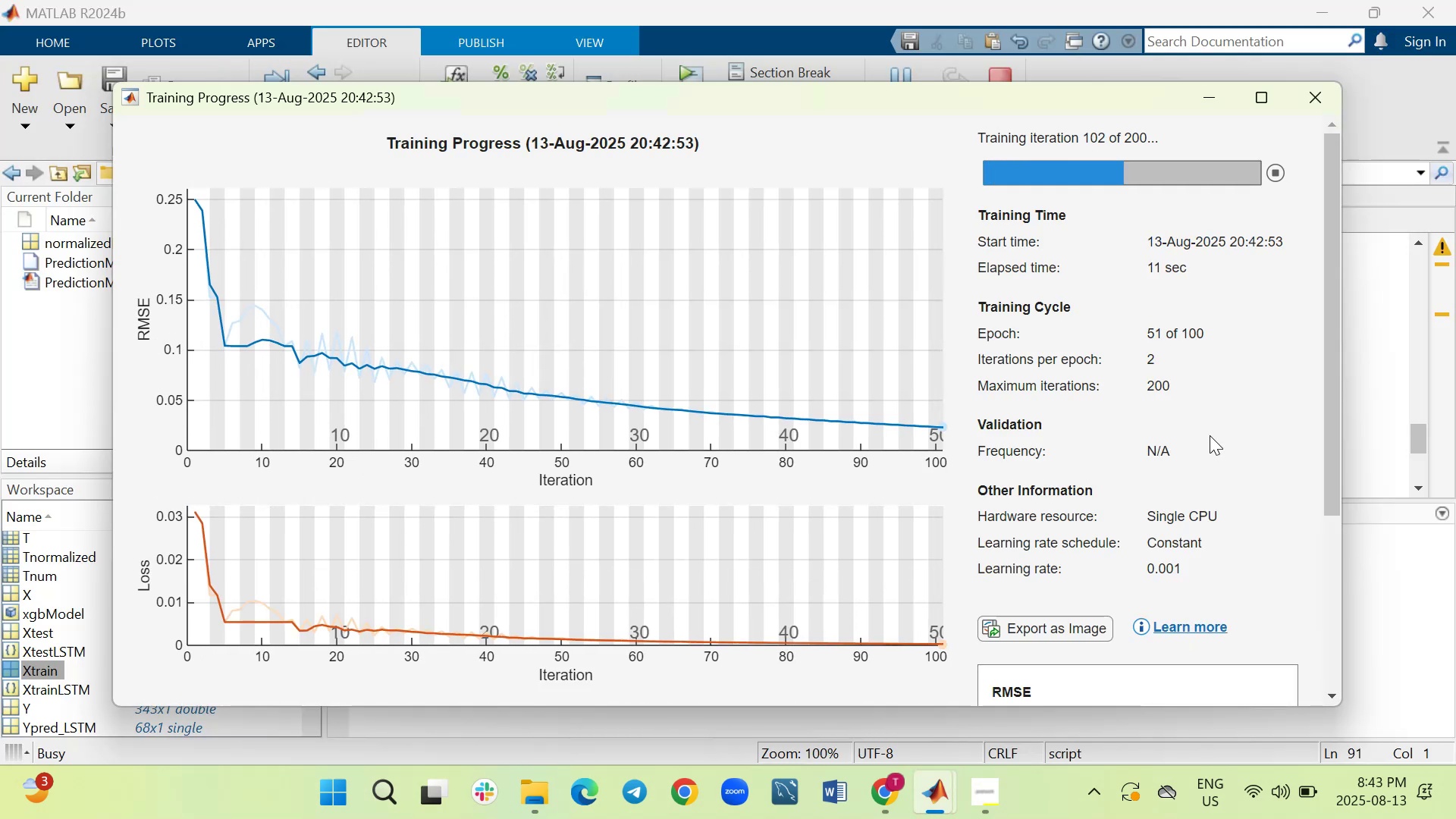 
wait(12.31)
 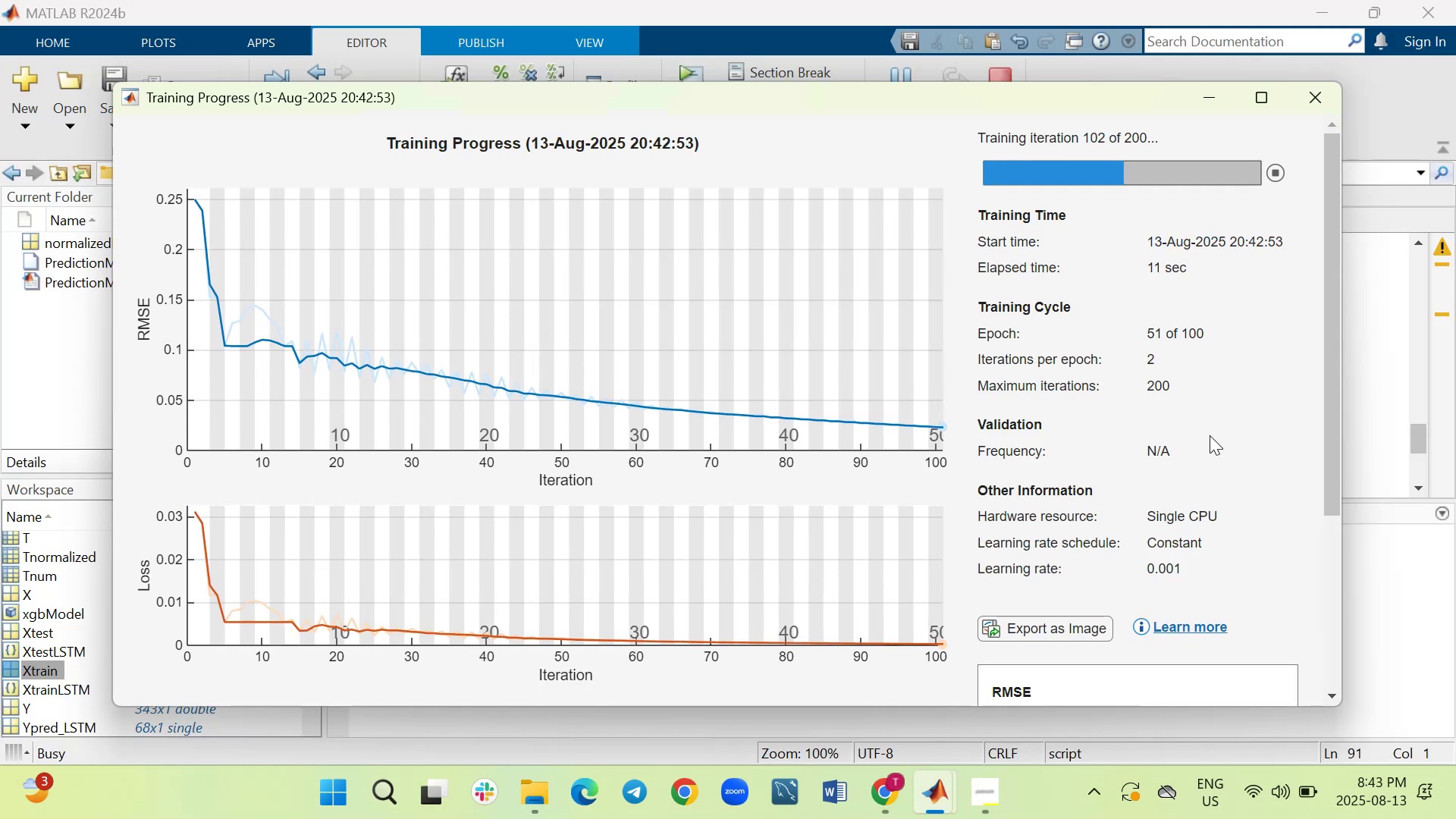 
scroll: coordinate [1210, 435], scroll_direction: down, amount: 2.0
 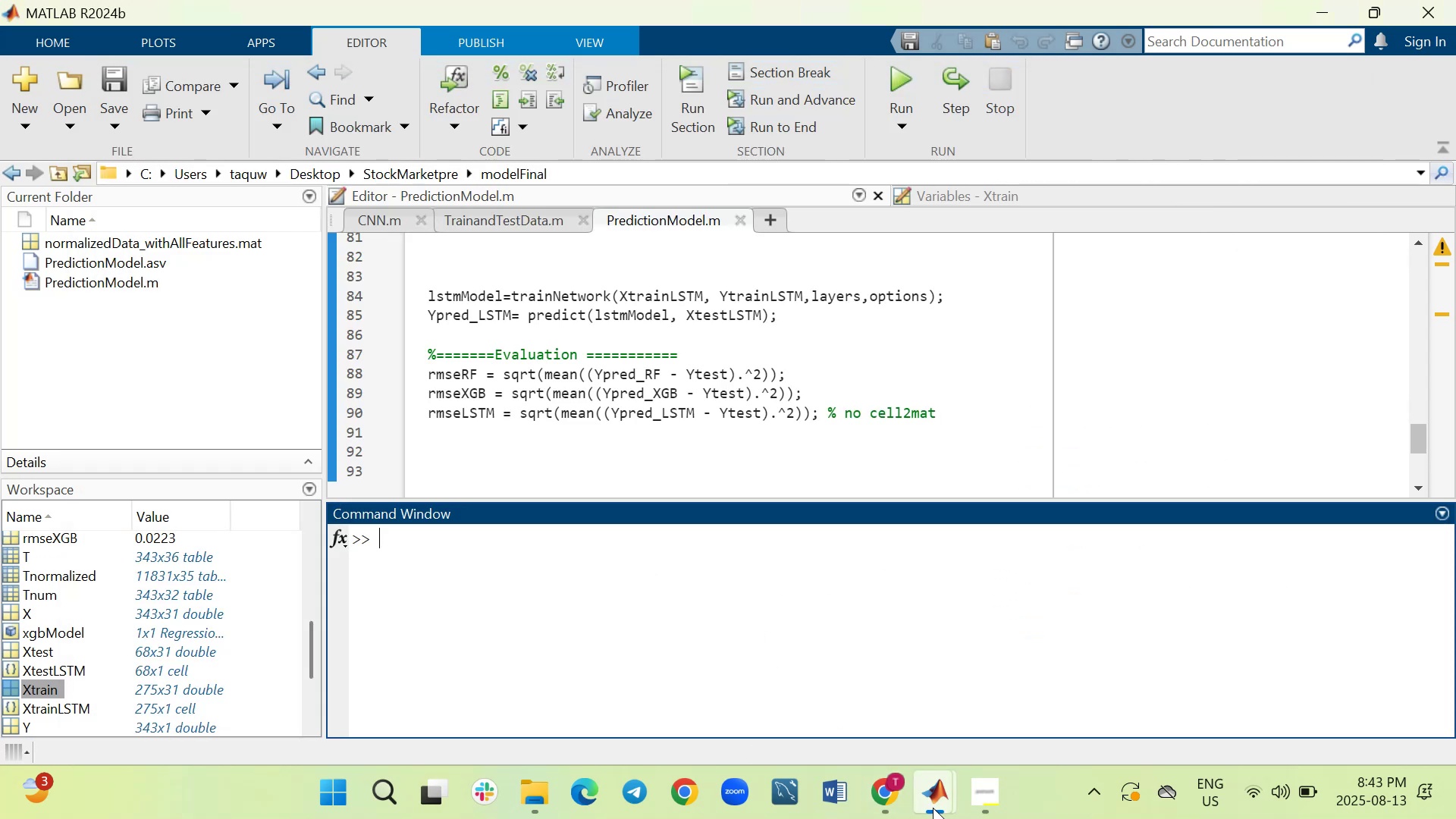 
wait(5.57)
 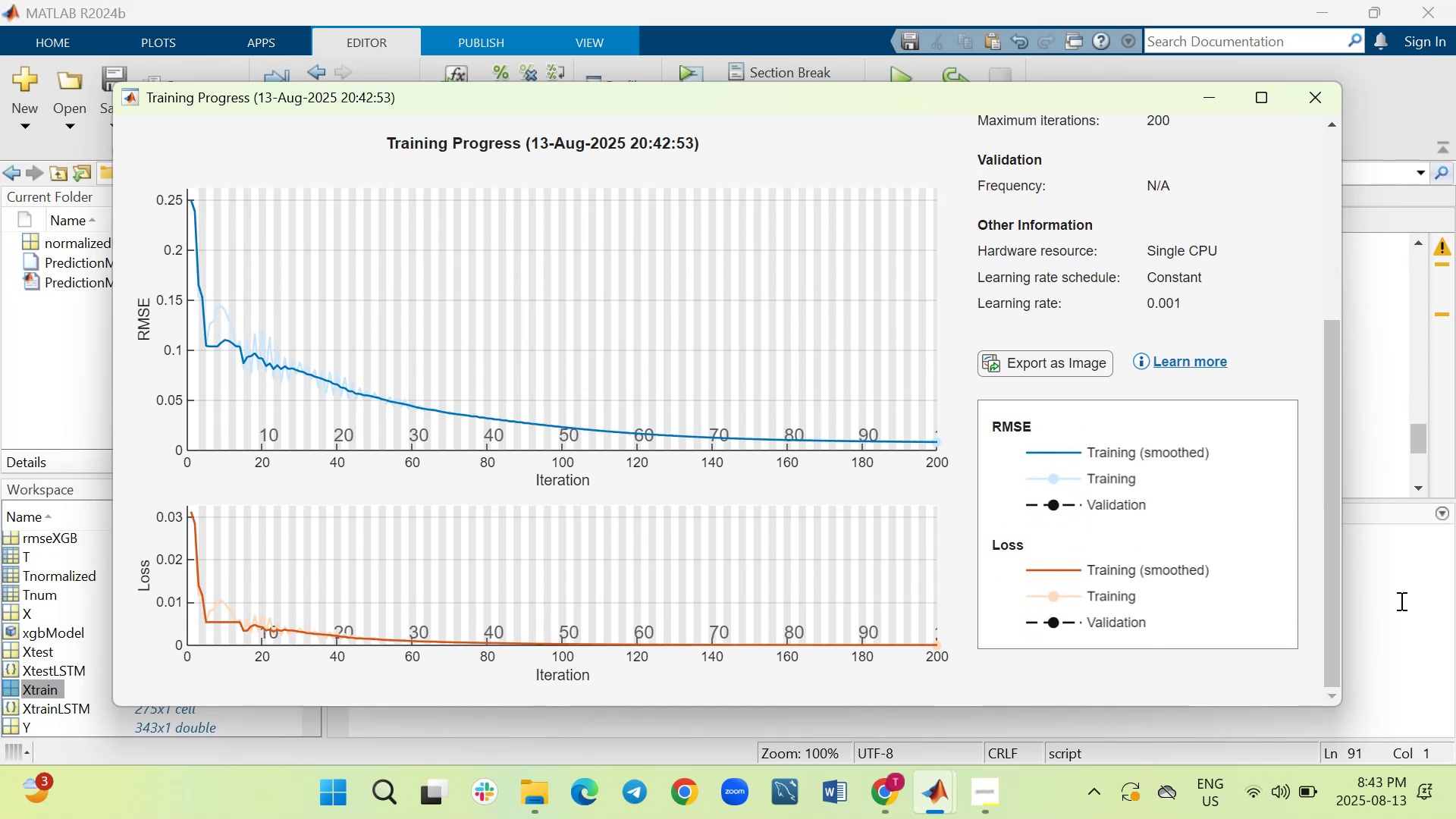 
scroll: coordinate [843, 403], scroll_direction: up, amount: 2.0
 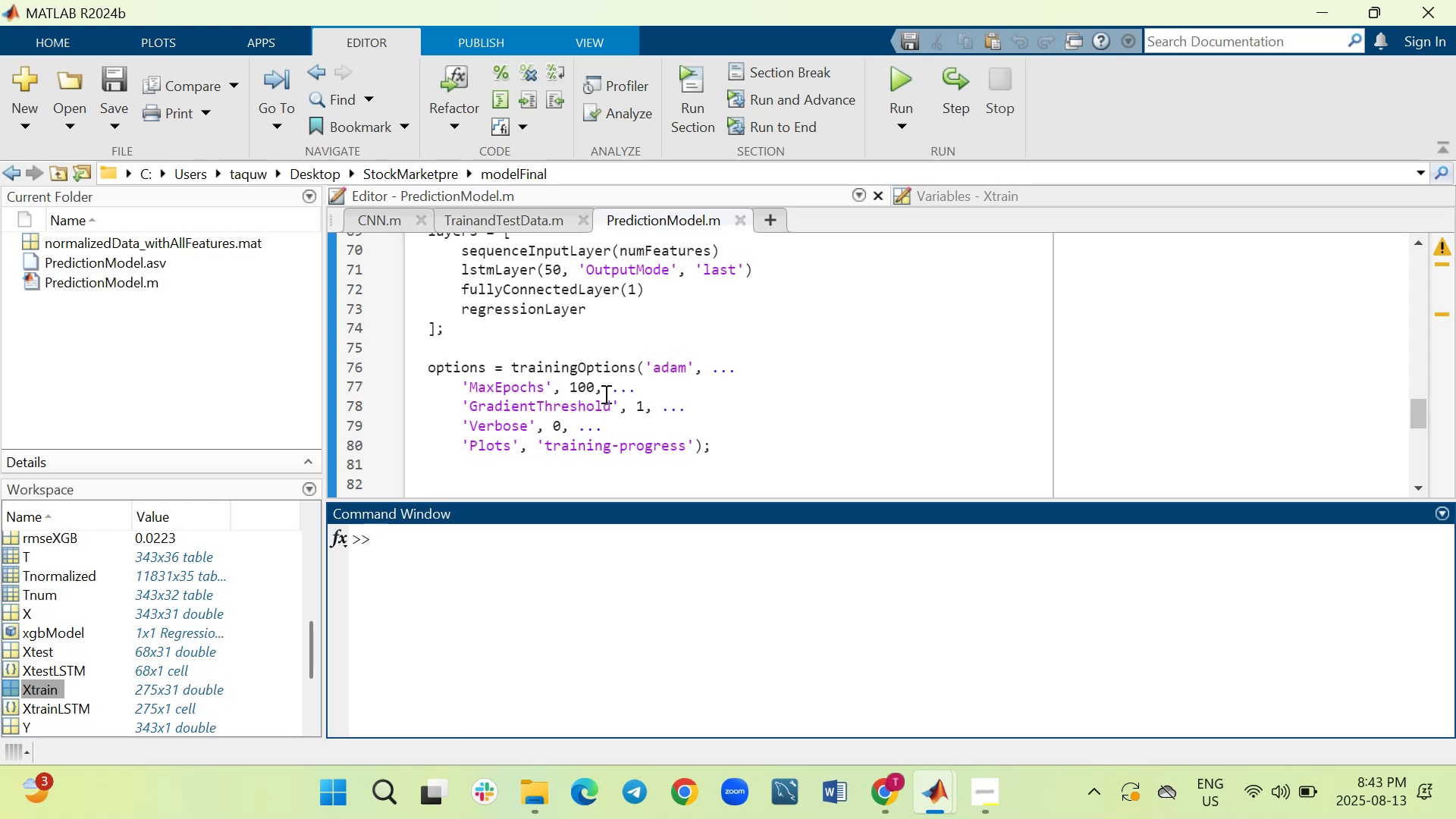 
left_click([580, 387])
 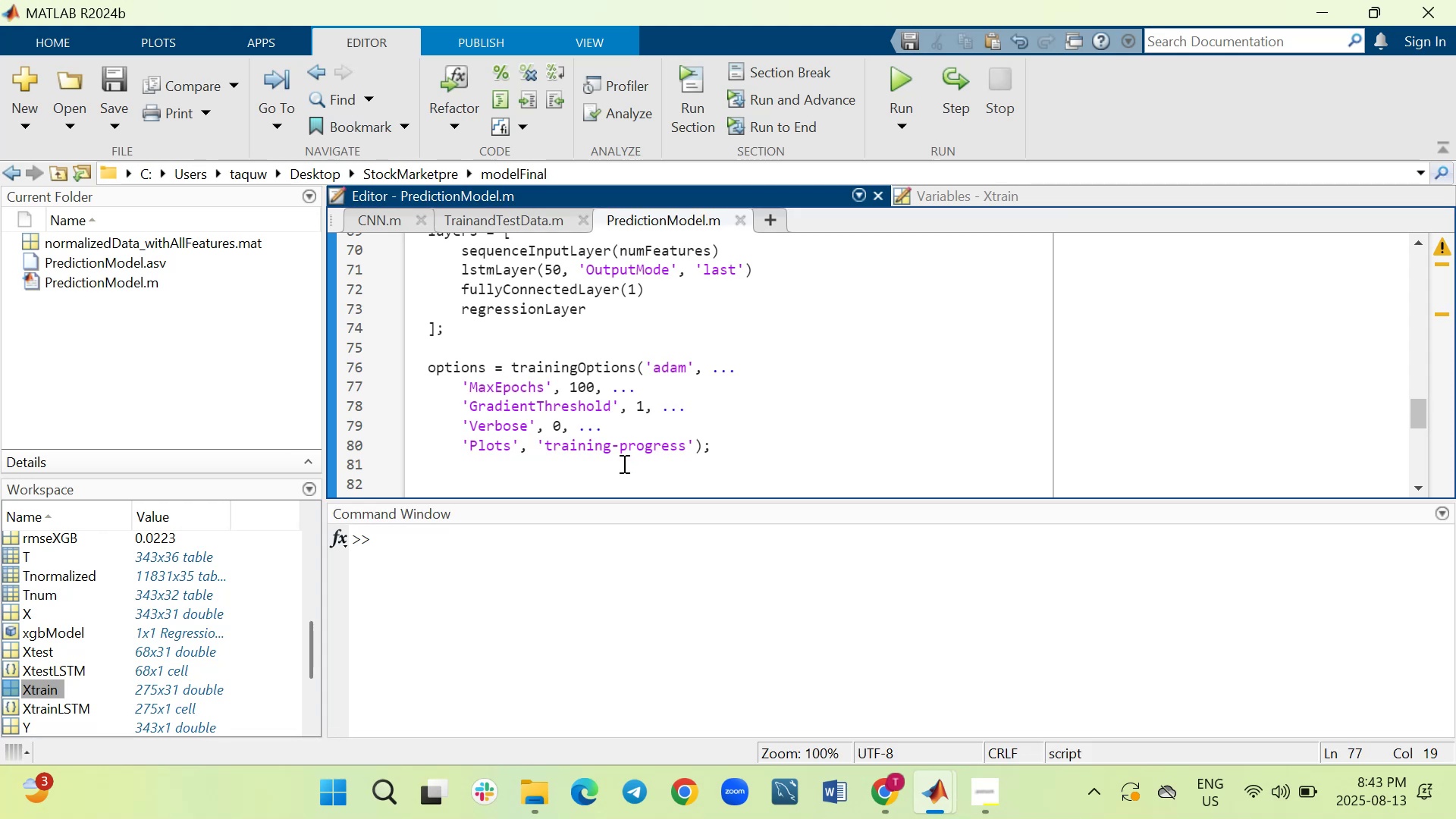 
key(Backspace)
 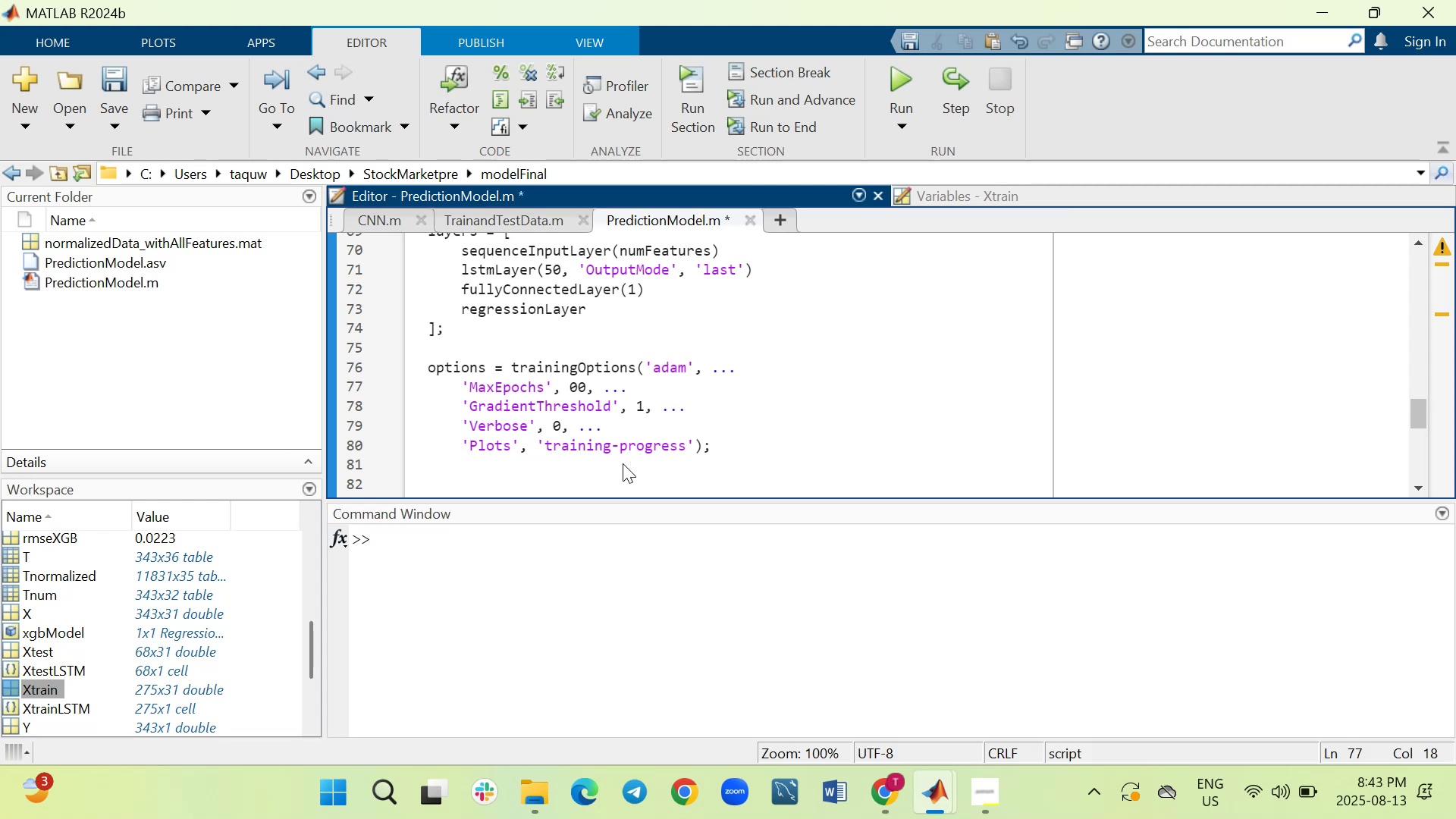 
key(5)
 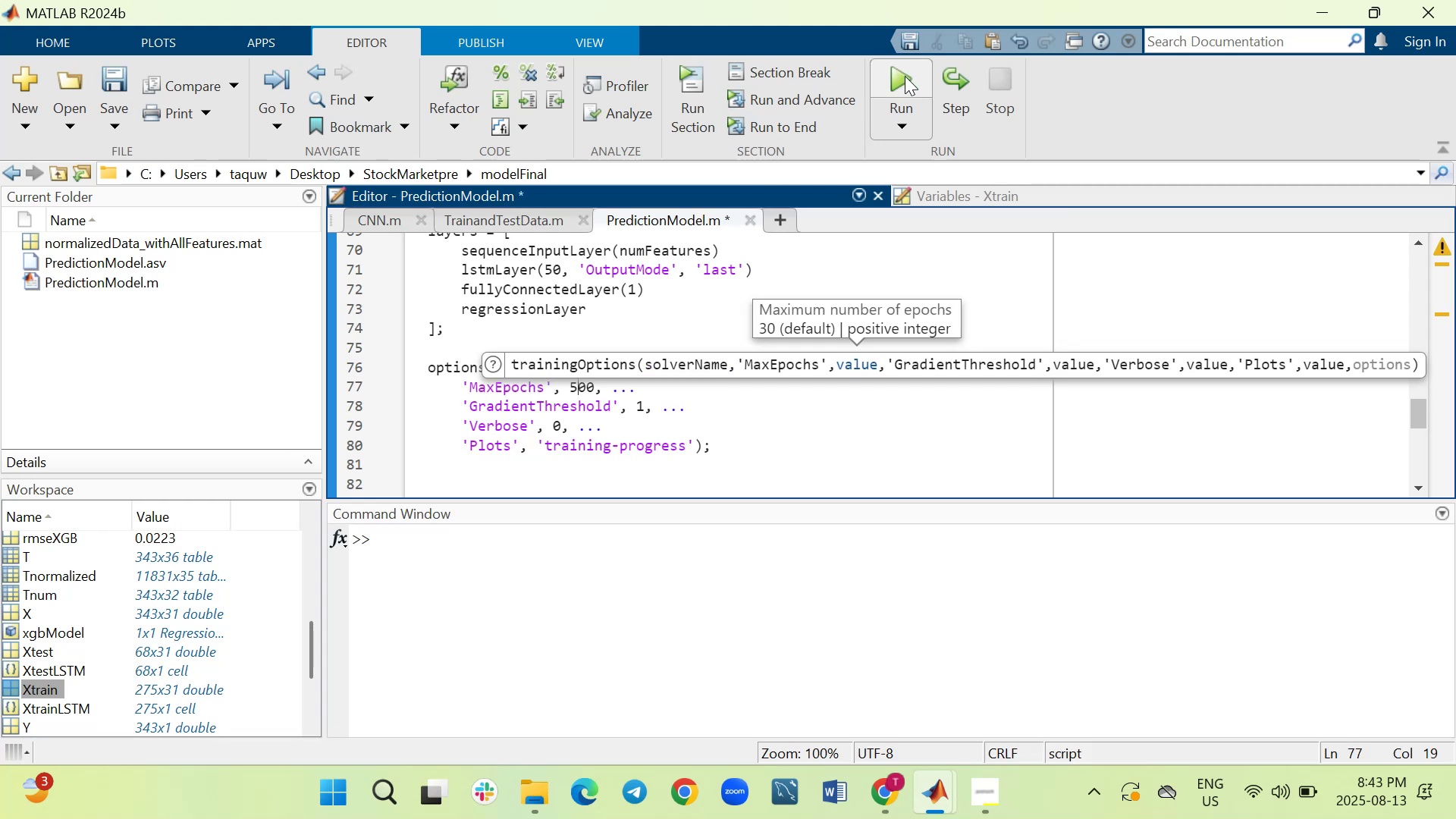 
left_click([910, 77])
 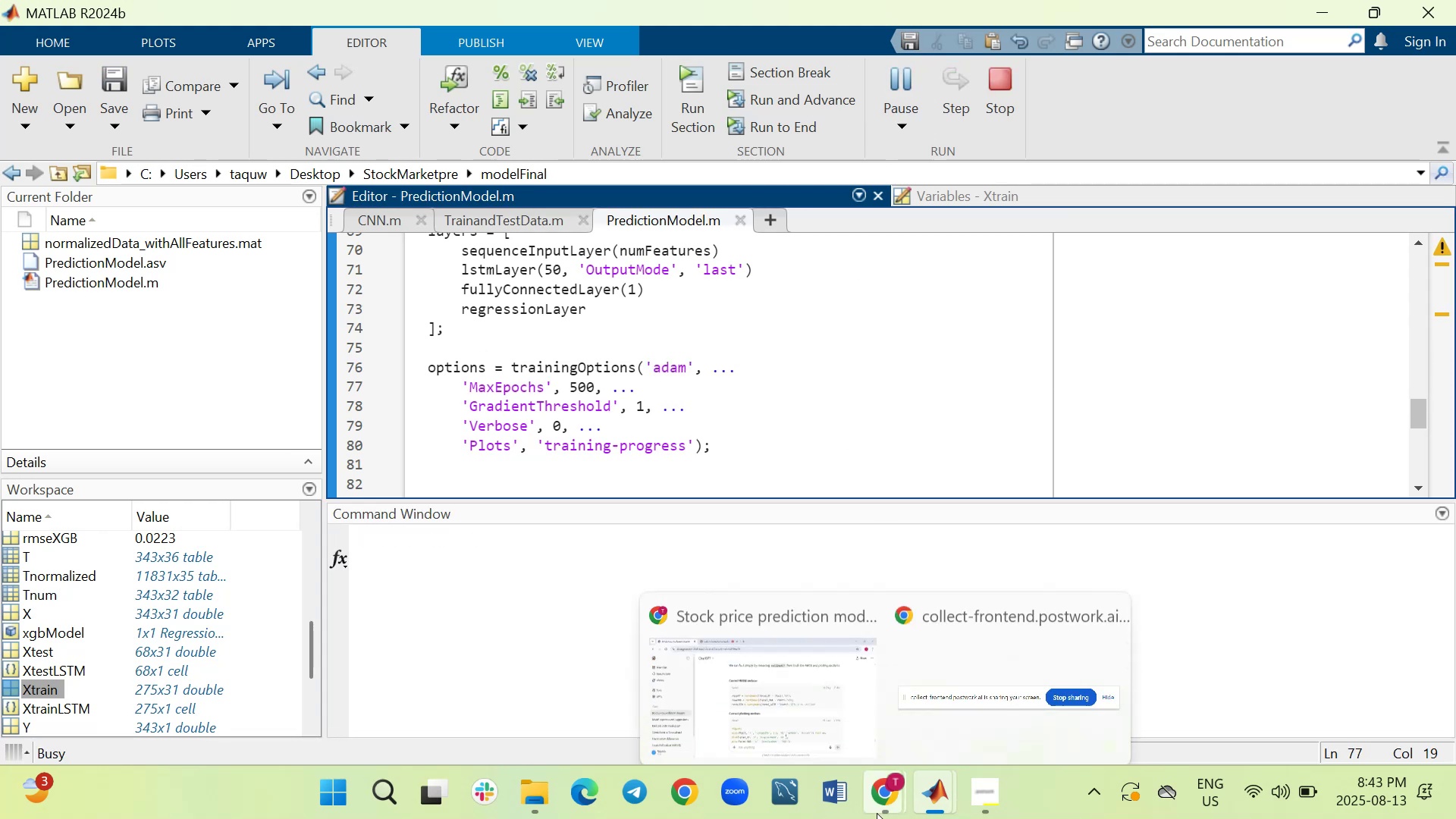 